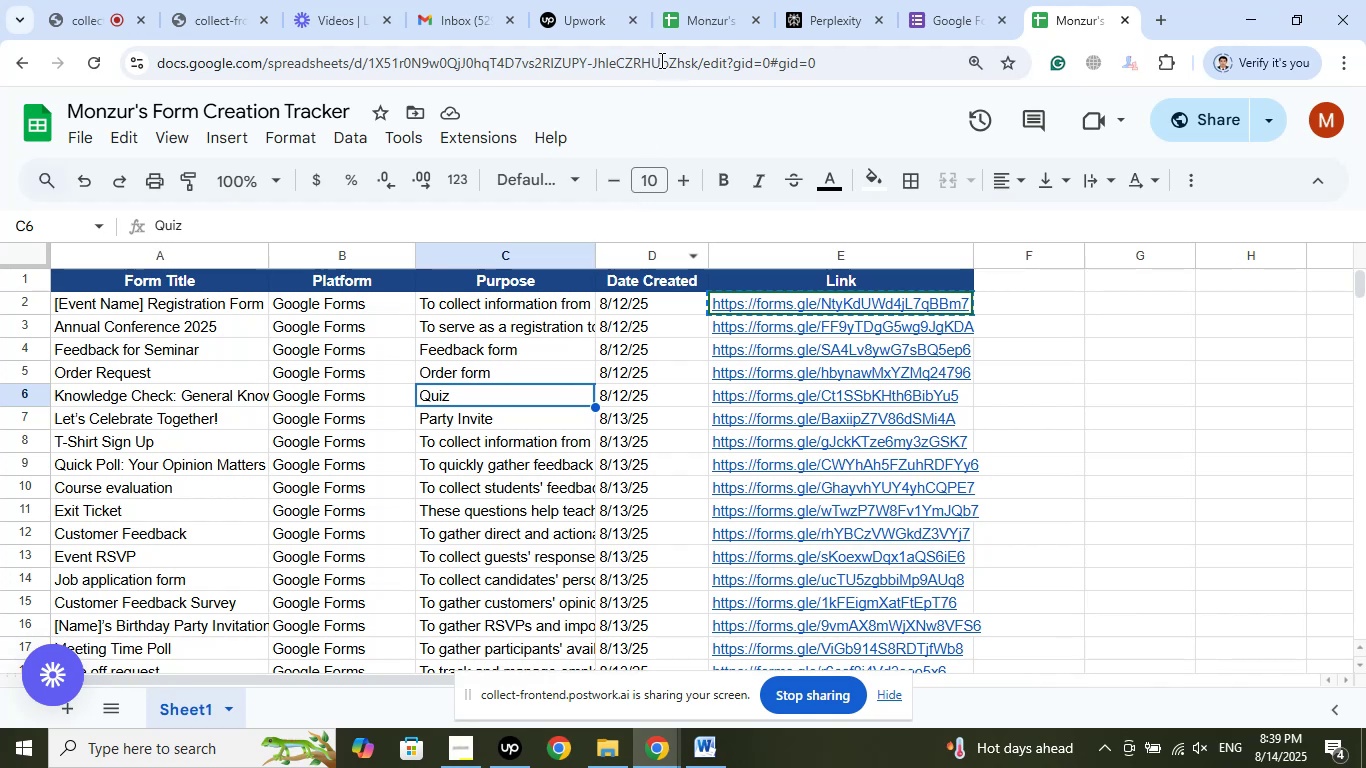 
left_click([714, 0])
 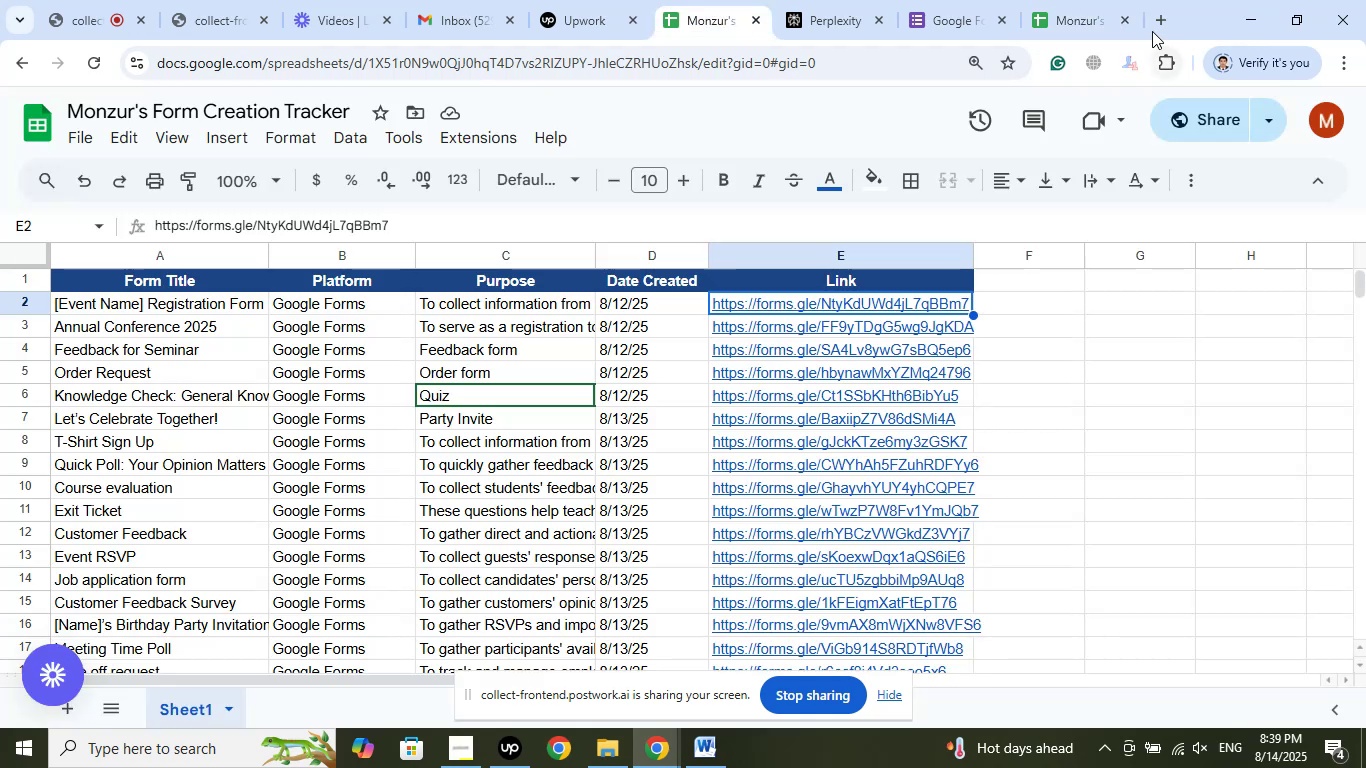 
left_click([1123, 18])
 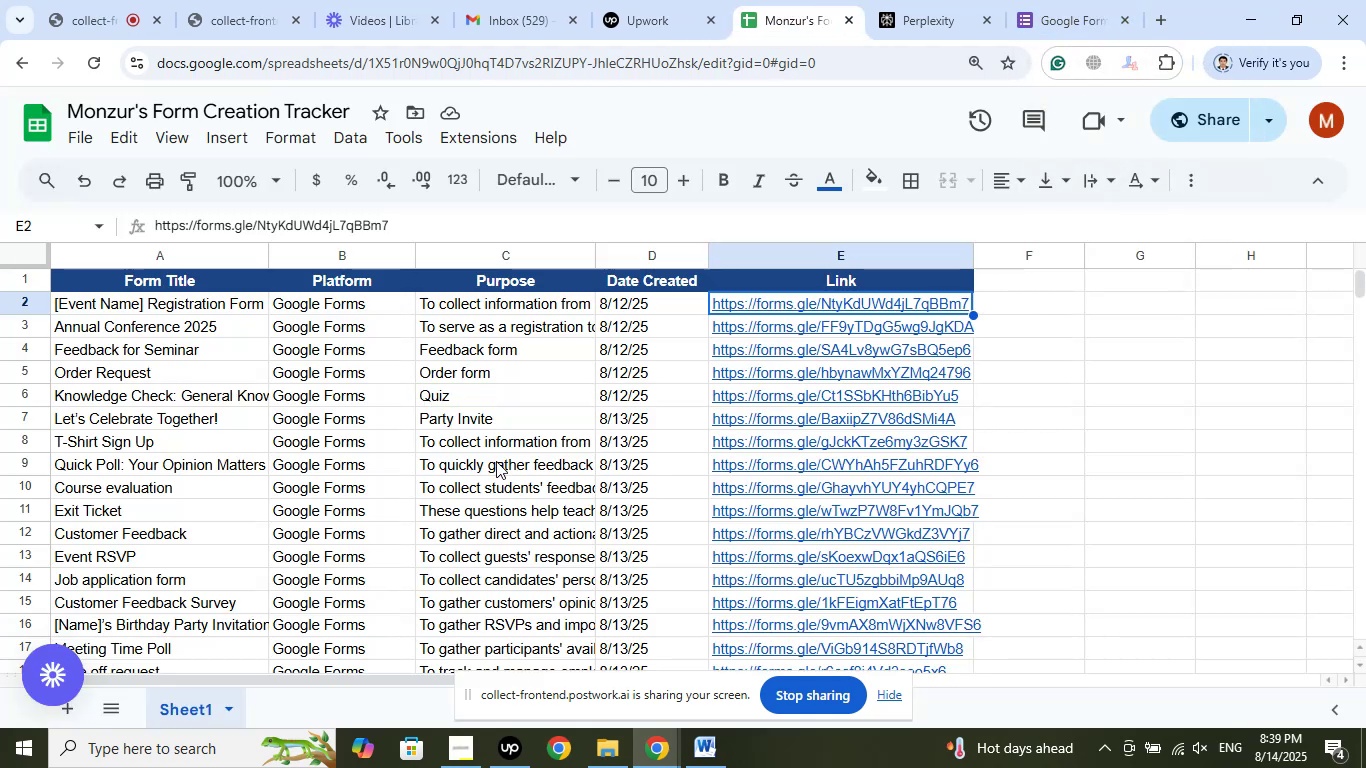 
left_click([482, 446])
 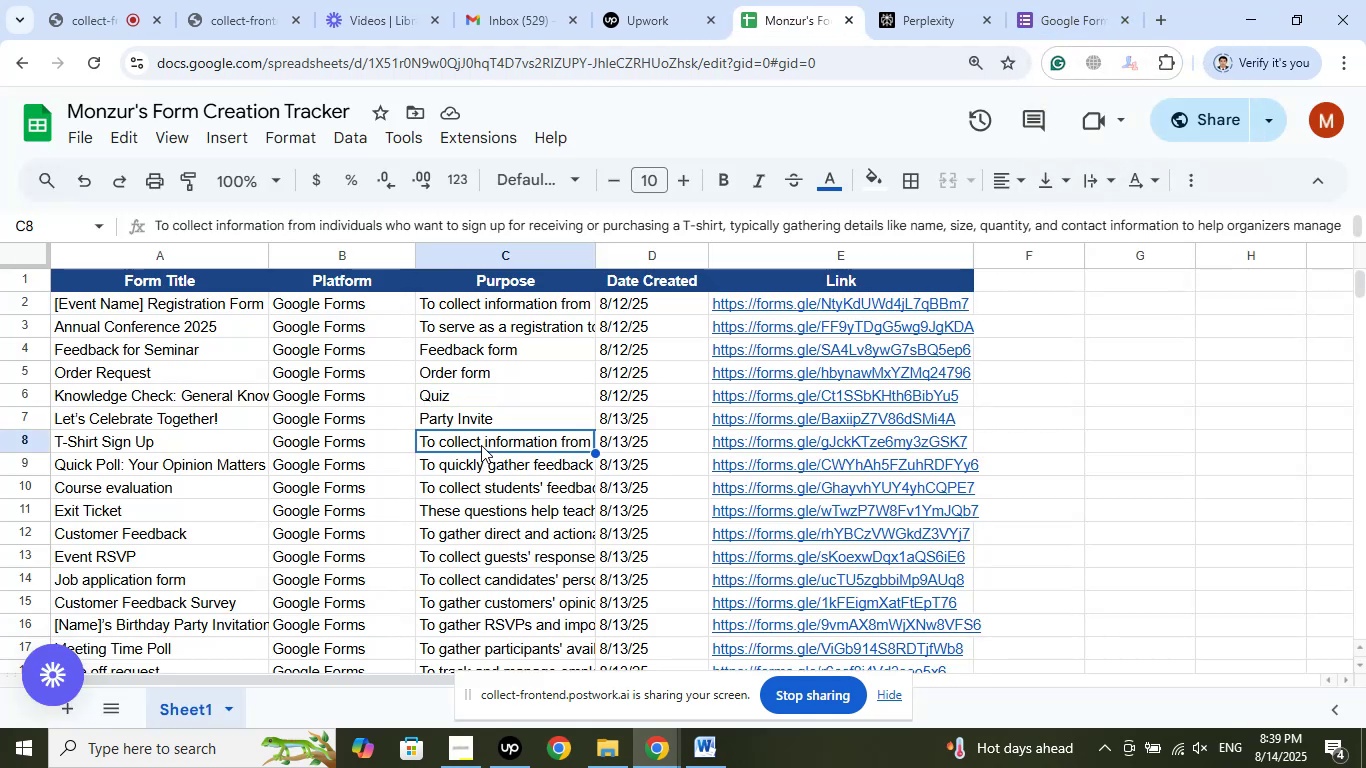 
scroll: coordinate [302, 396], scroll_direction: down, amount: 6.0
 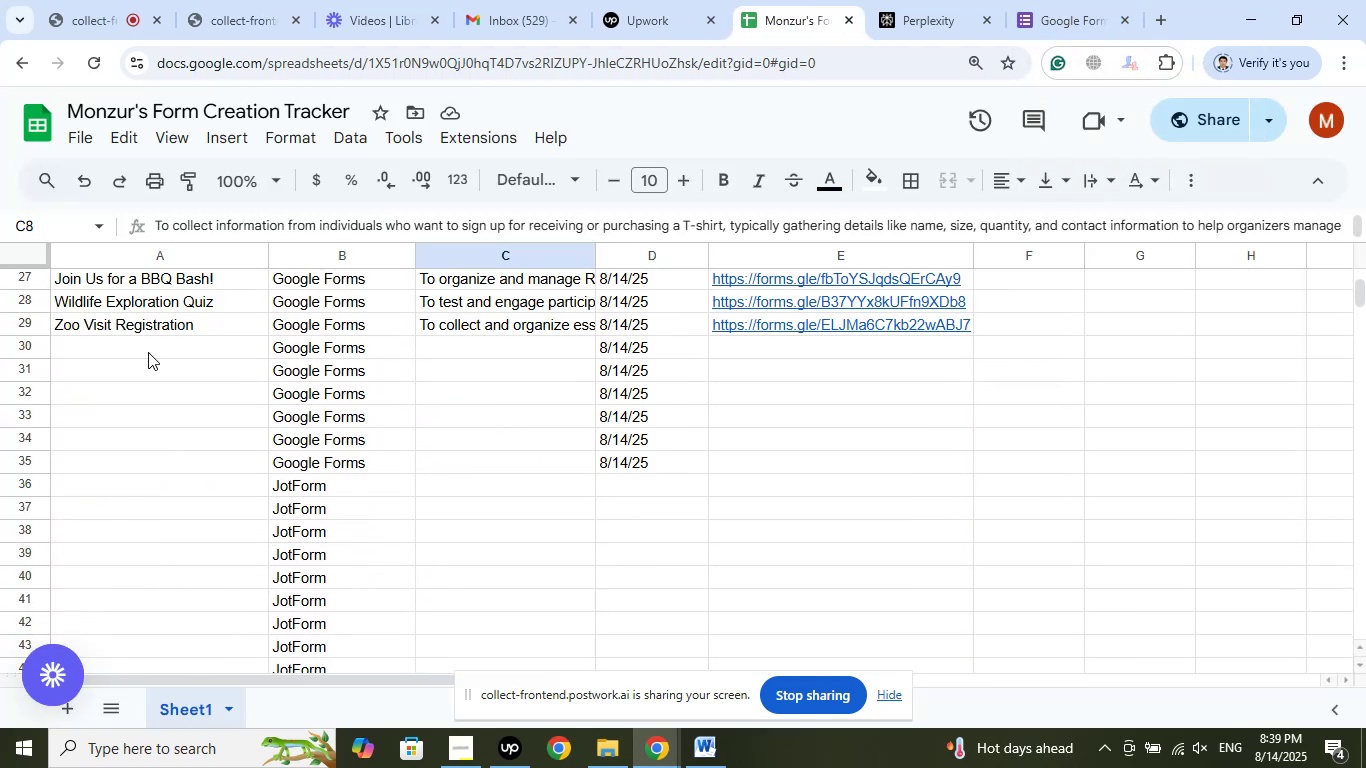 
left_click([148, 352])
 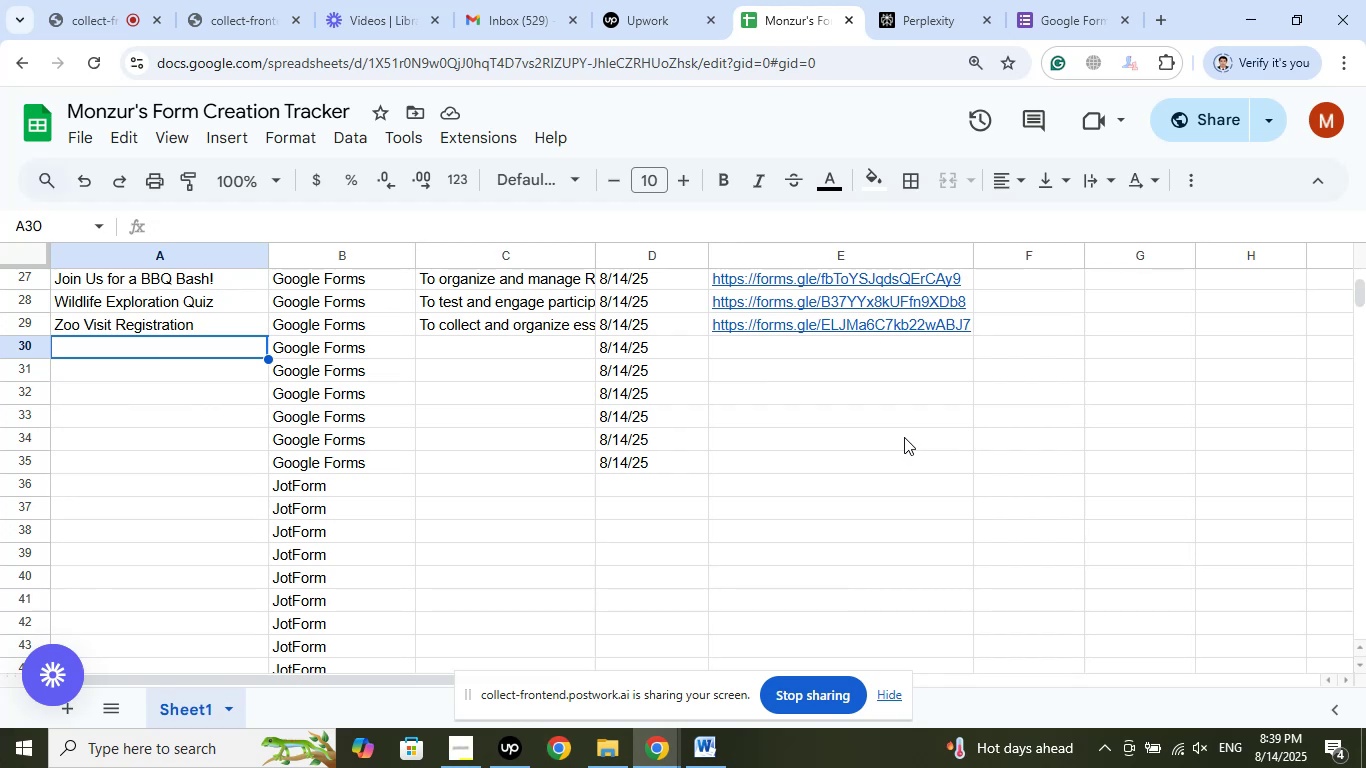 
left_click([1095, 0])
 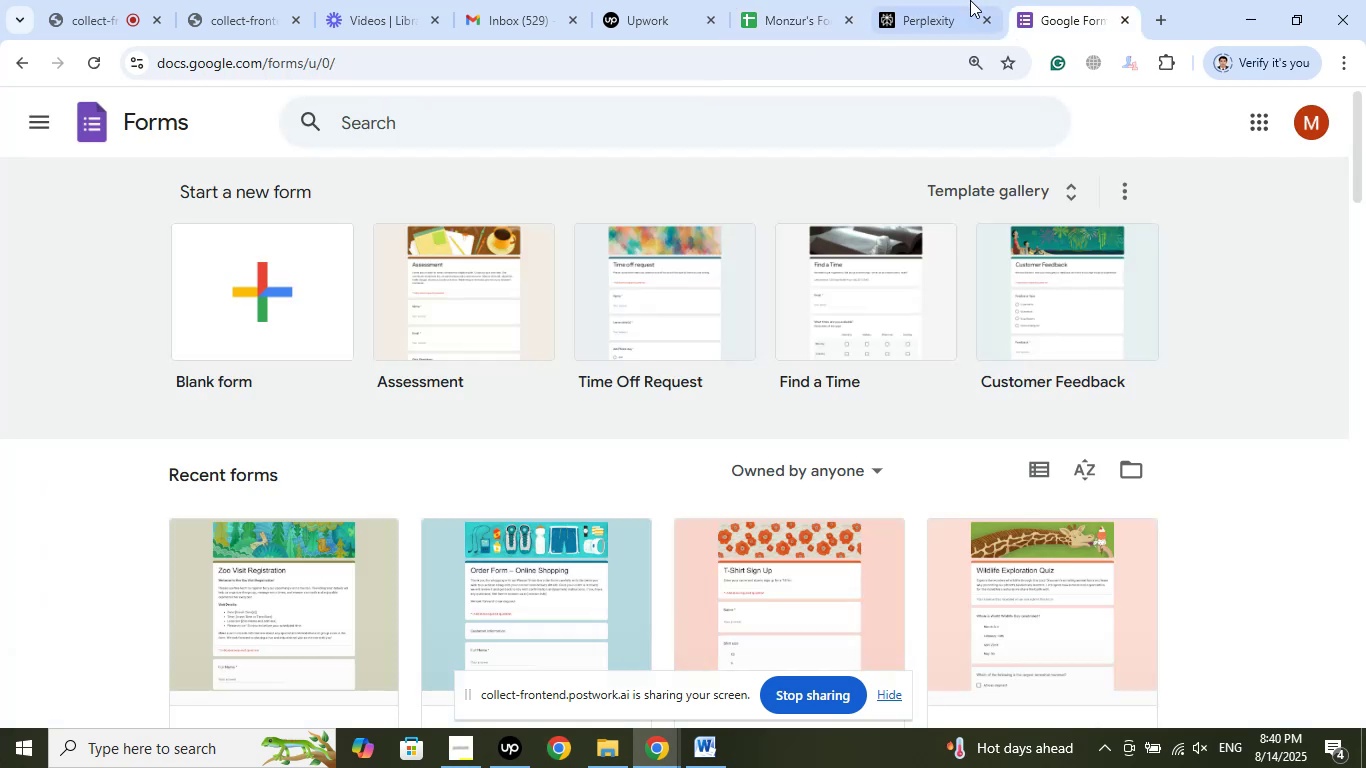 
left_click([920, 0])
 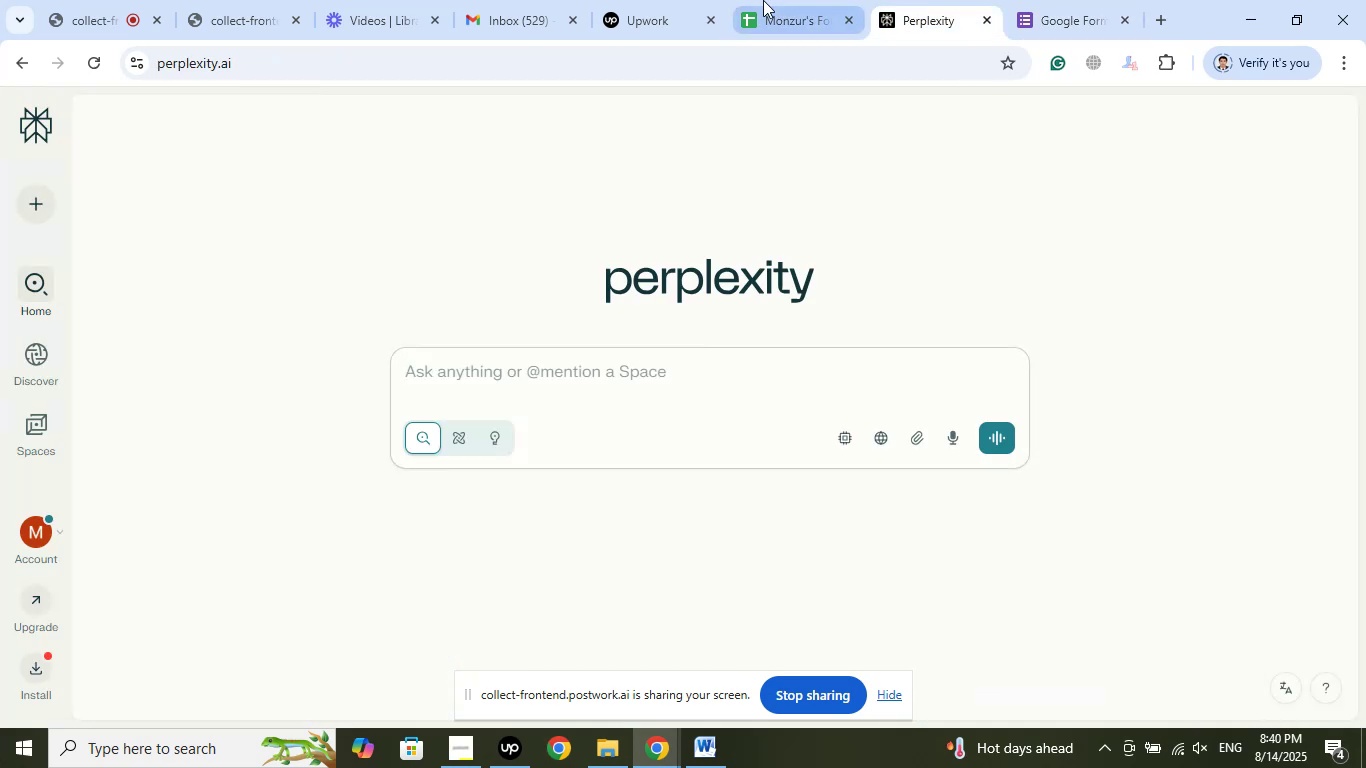 
left_click([762, 0])
 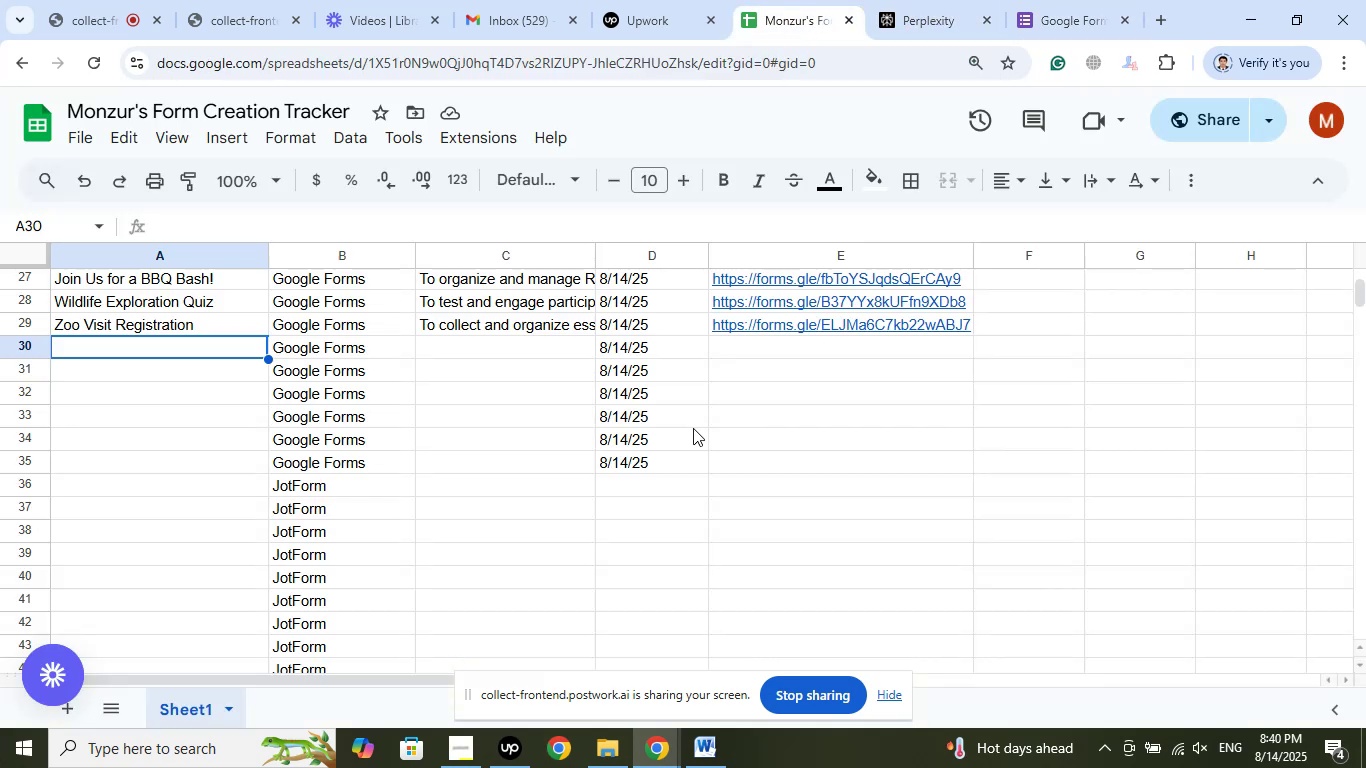 
scroll: coordinate [692, 427], scroll_direction: up, amount: 2.0
 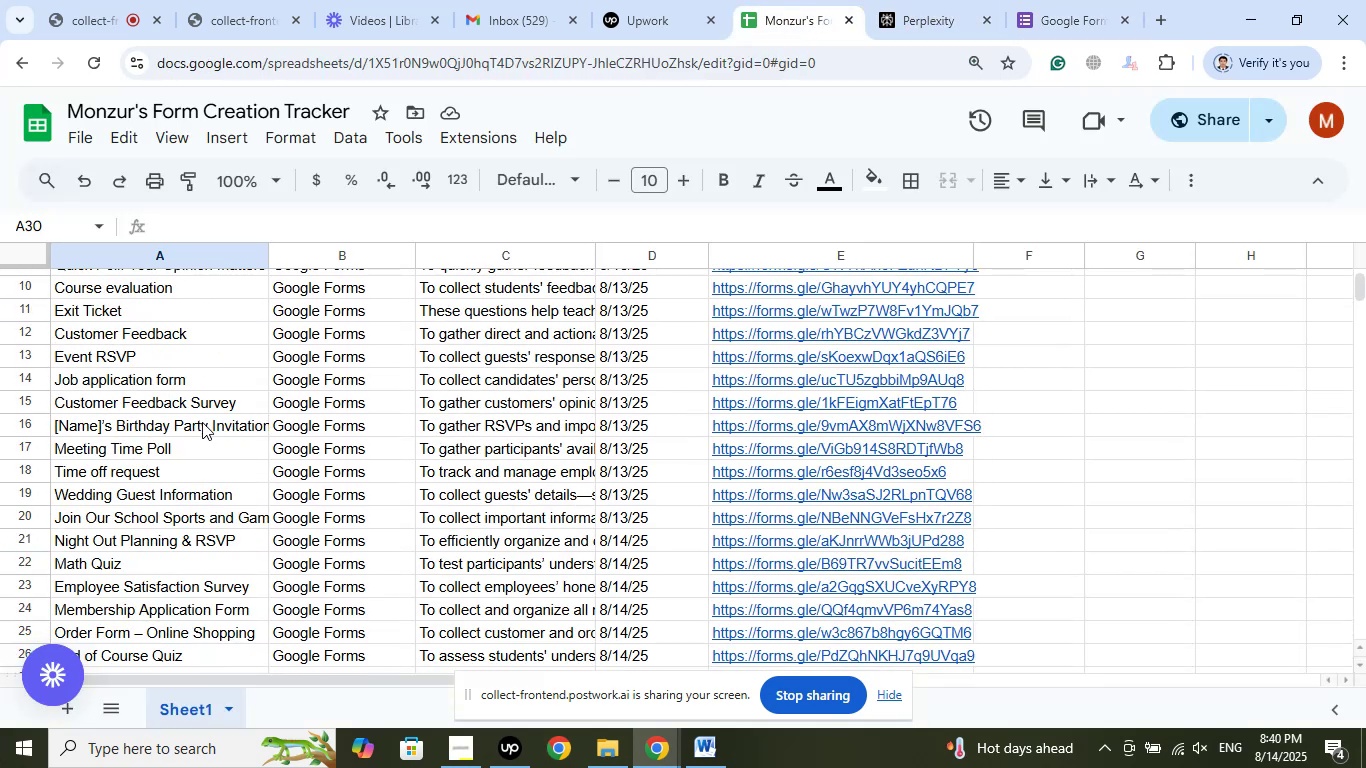 
left_click([202, 422])
 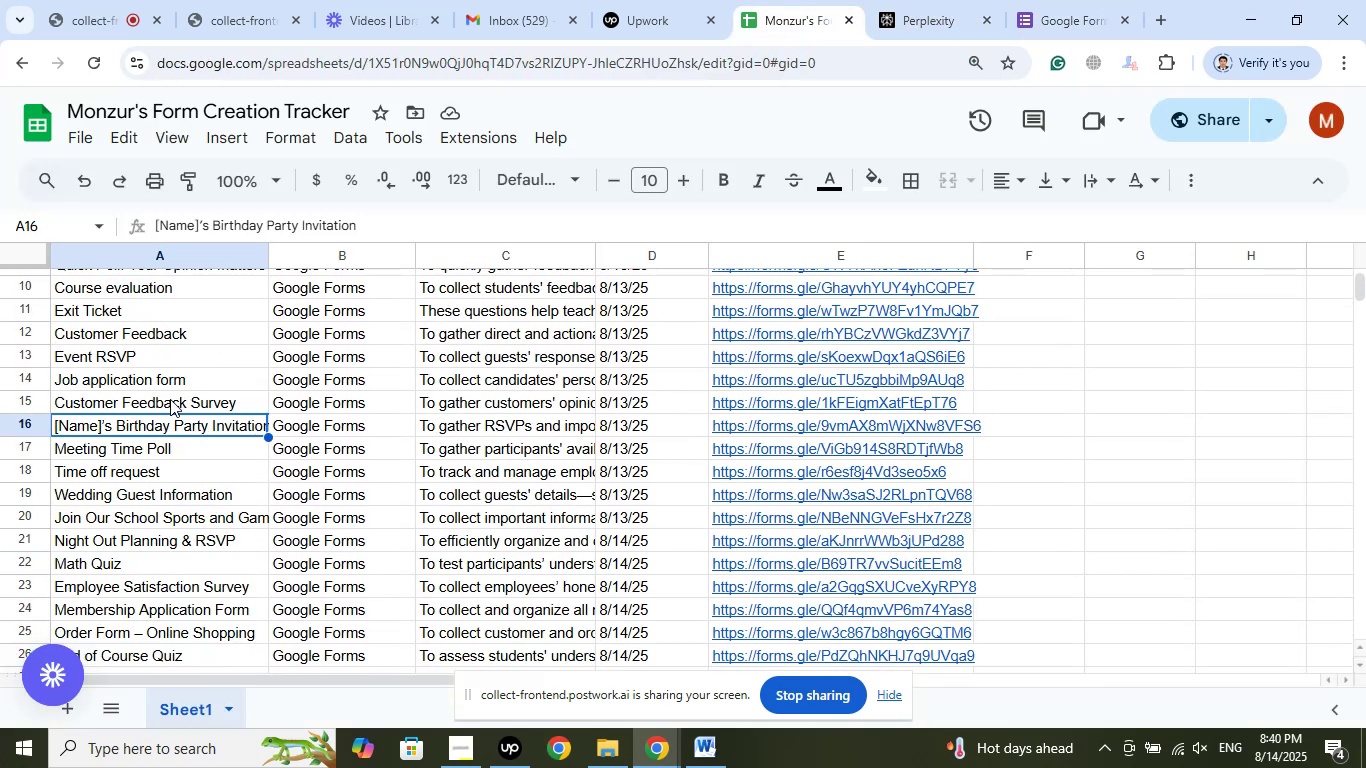 
left_click([170, 399])
 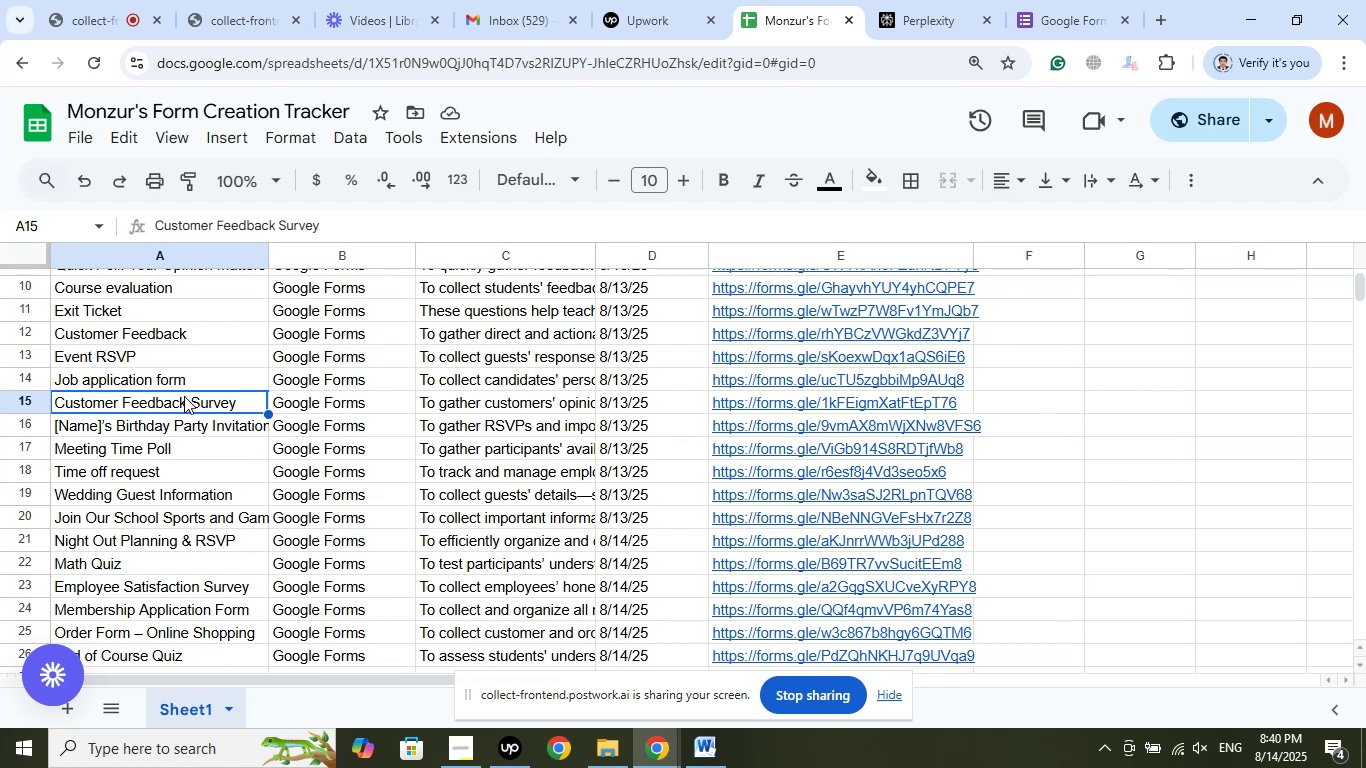 
left_click([702, 743])
 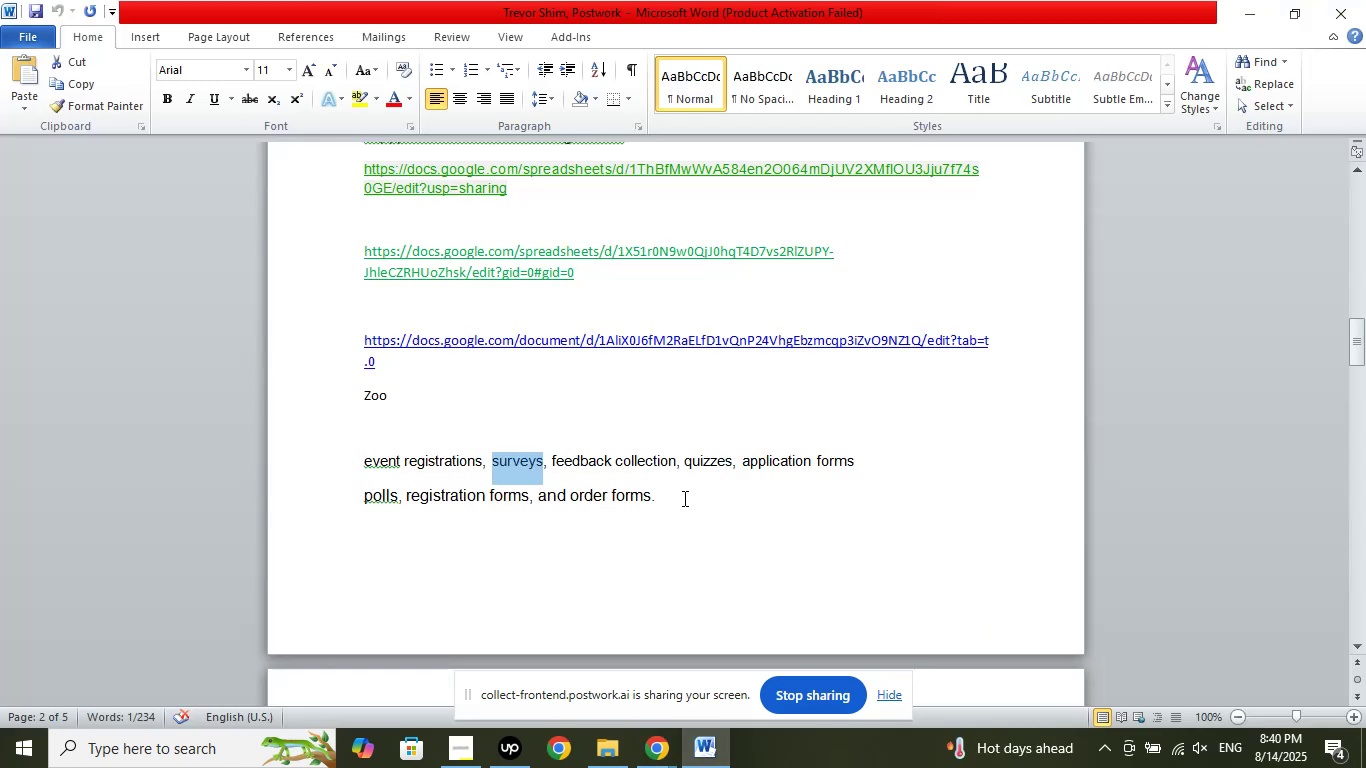 
left_click([684, 497])
 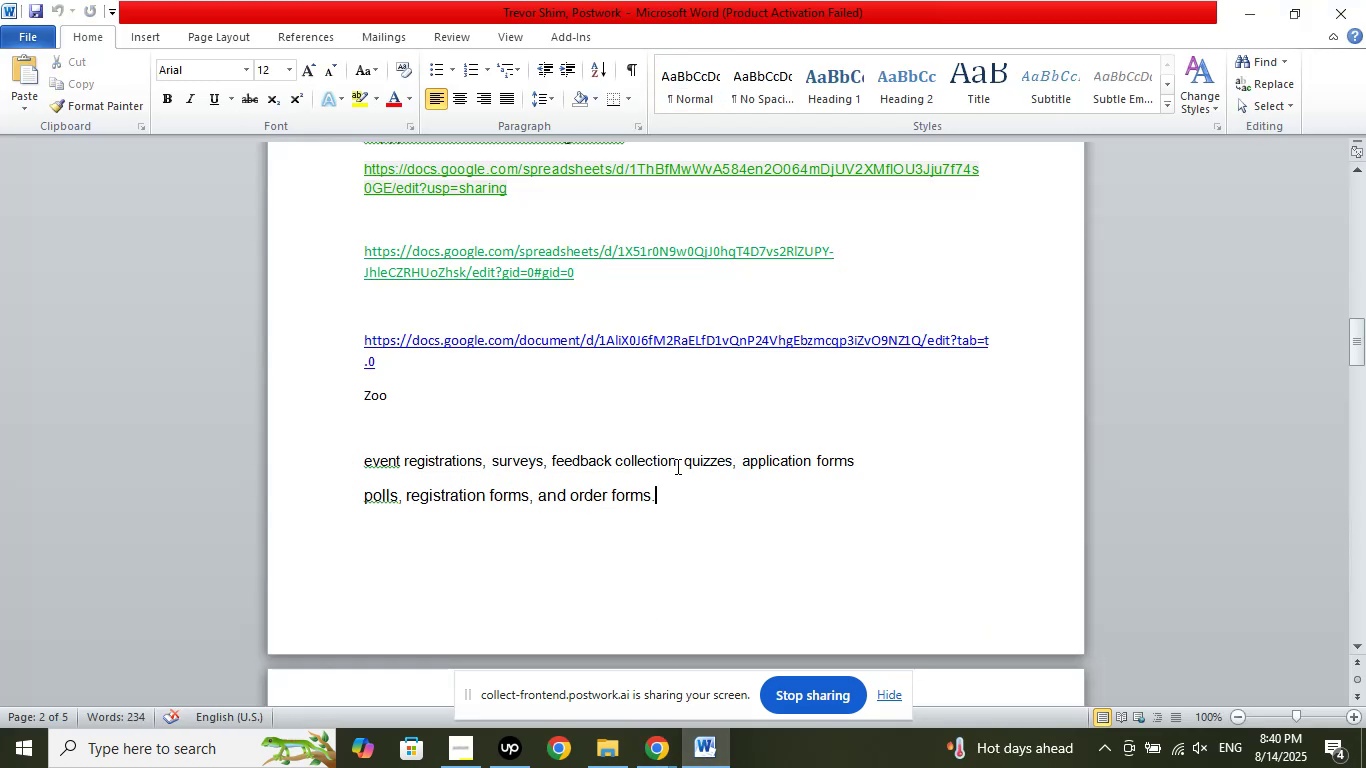 
left_click_drag(start_coordinate=[676, 461], to_coordinate=[567, 457])
 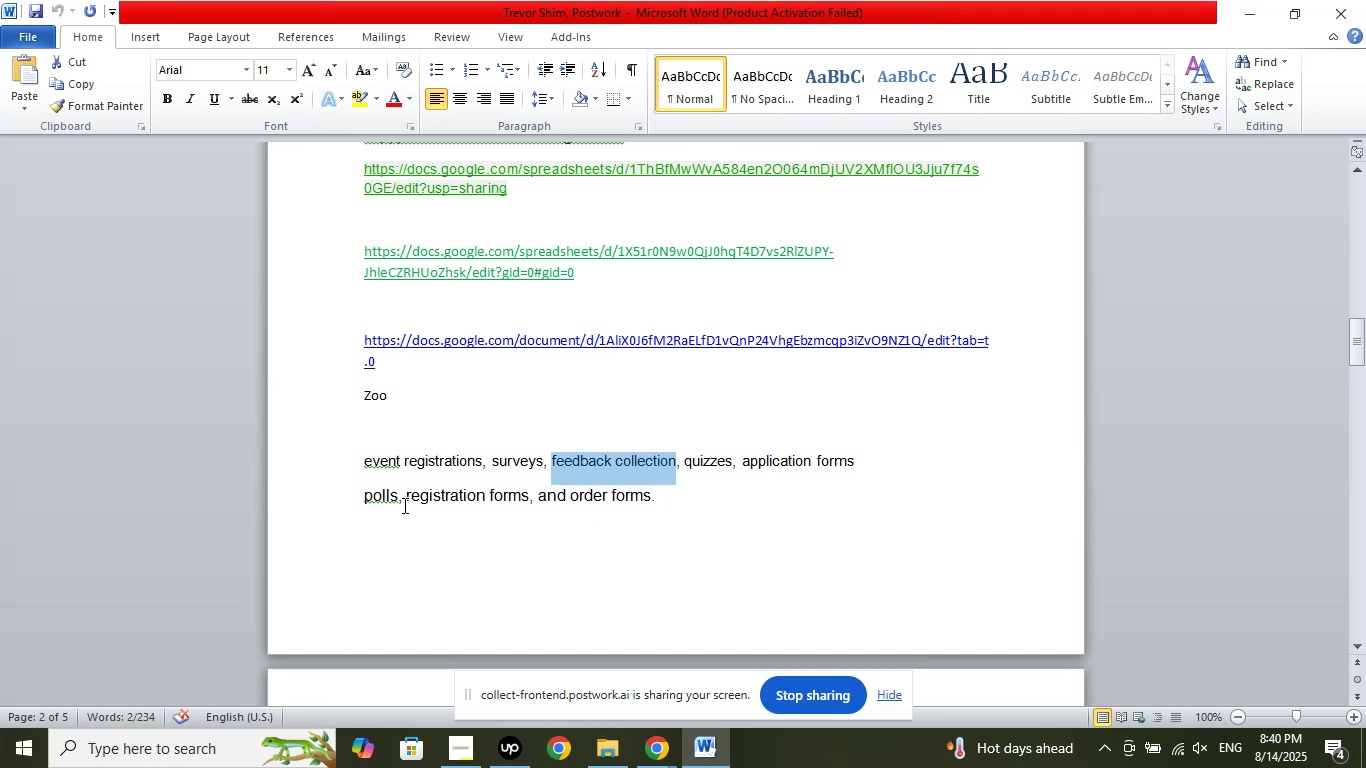 
left_click([653, 747])
 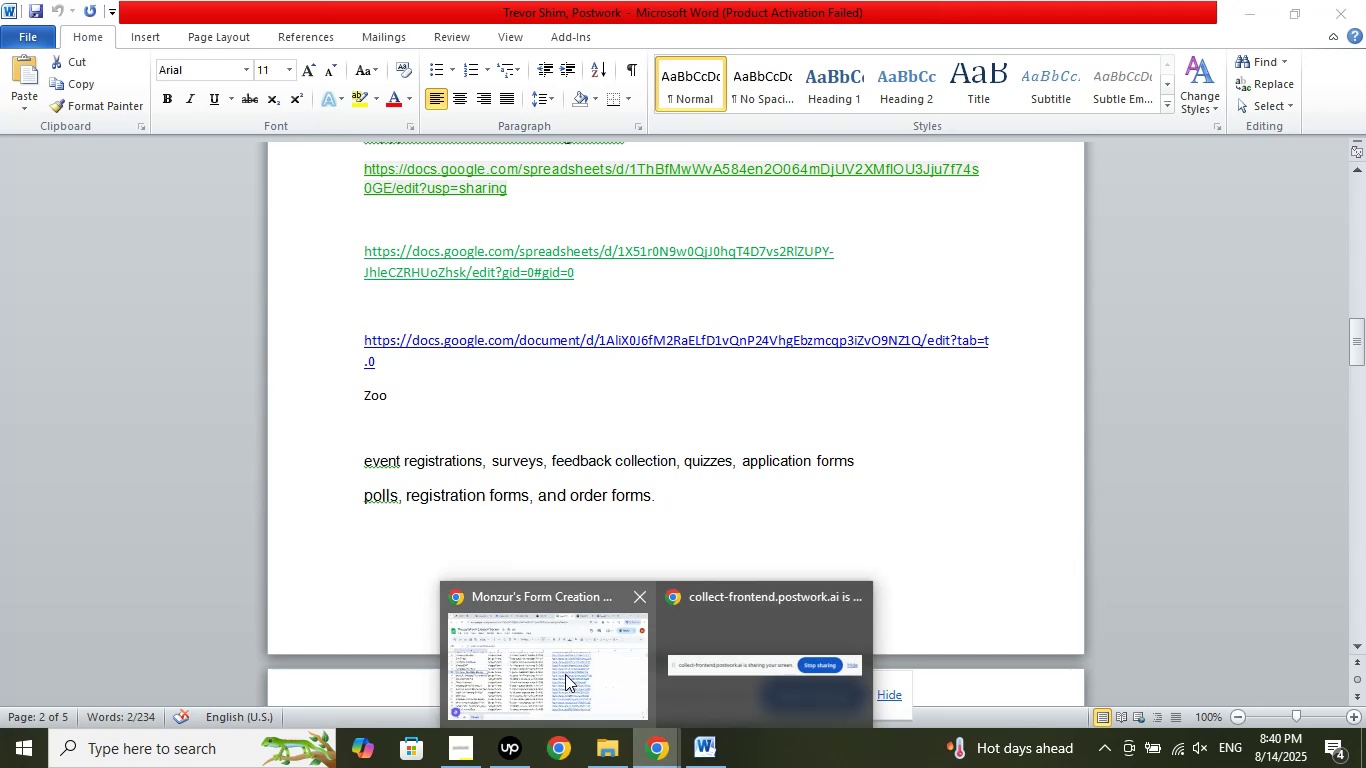 
left_click([565, 674])
 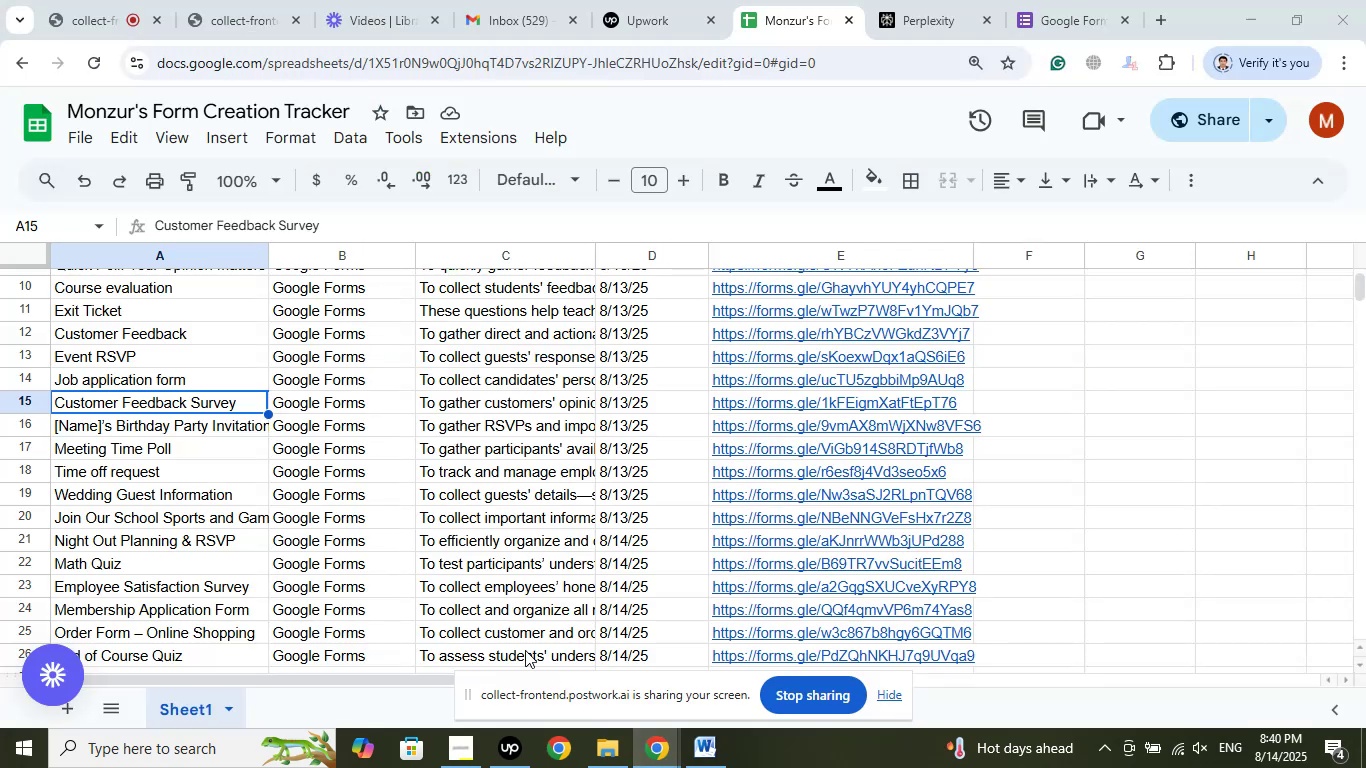 
scroll: coordinate [231, 451], scroll_direction: up, amount: 3.0
 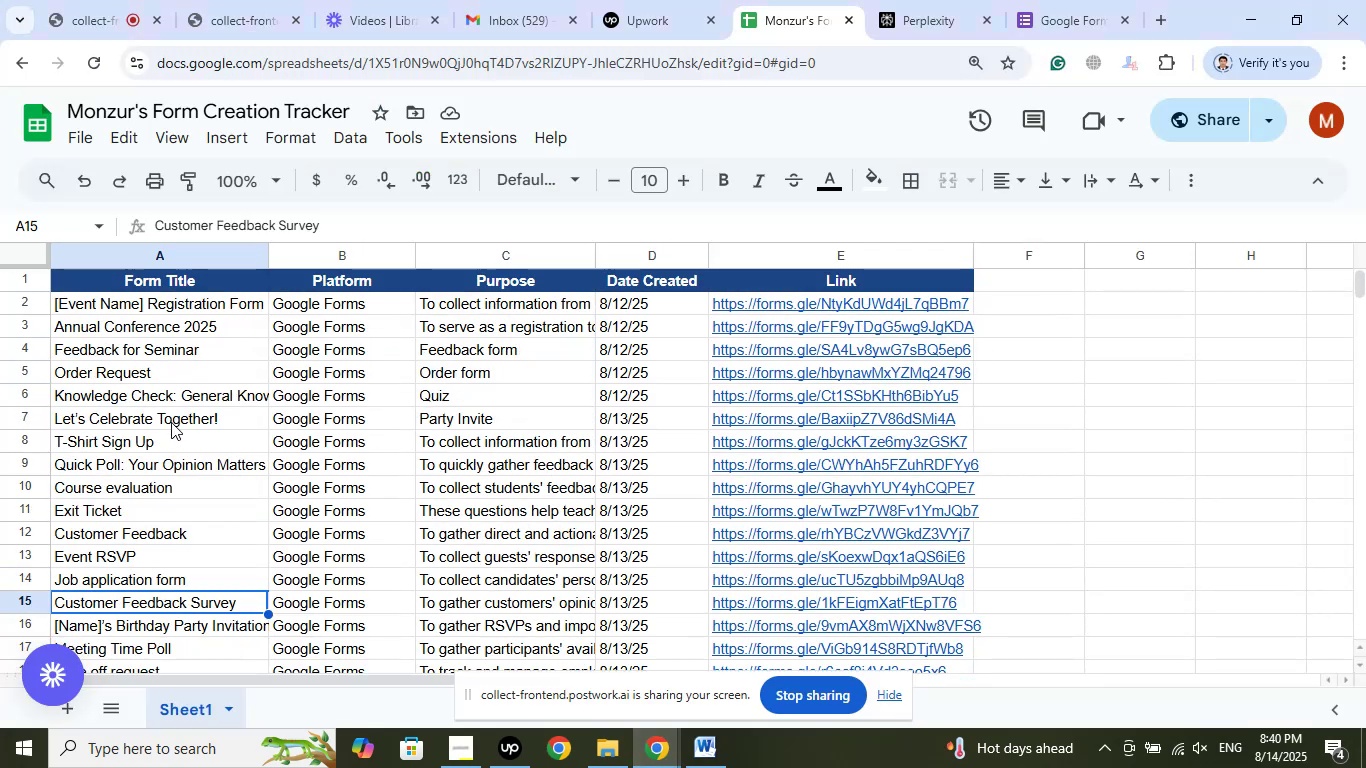 
left_click([170, 427])
 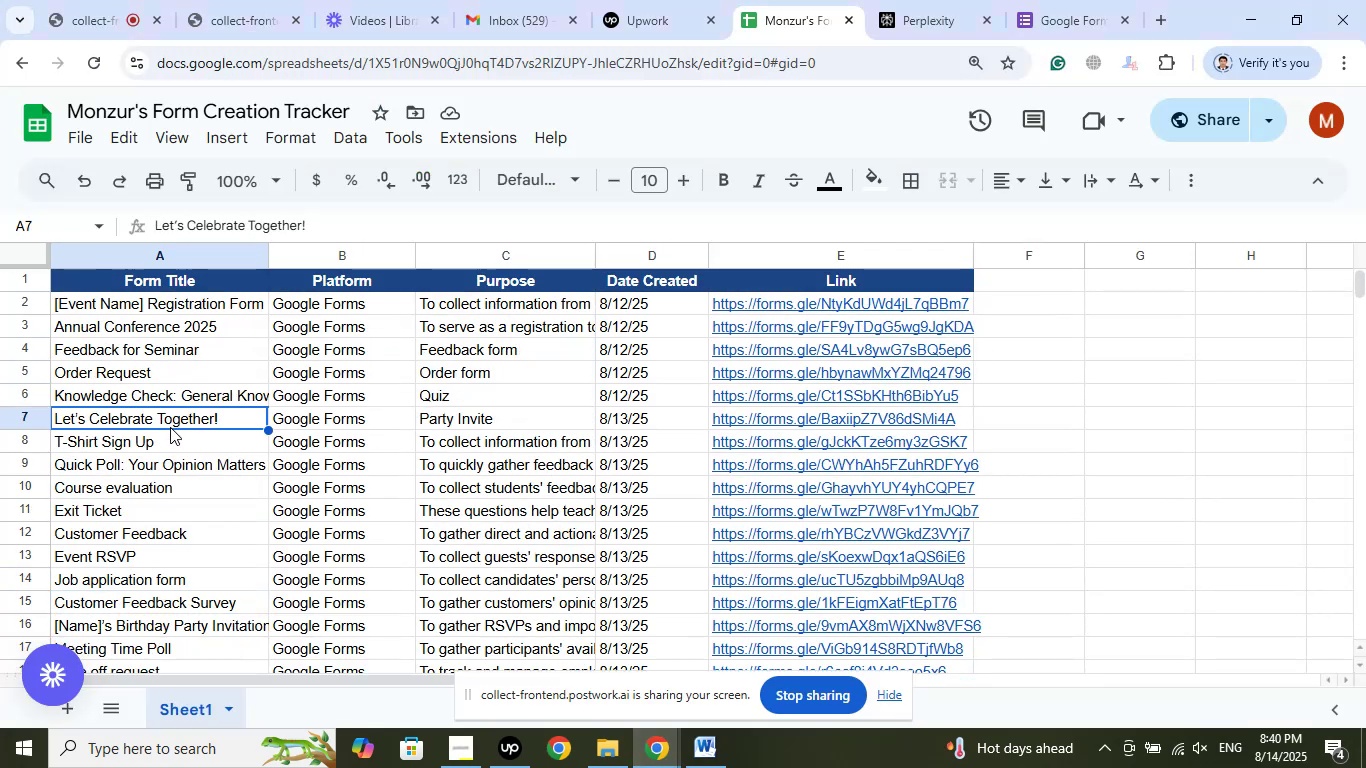 
scroll: coordinate [187, 428], scroll_direction: down, amount: 2.0
 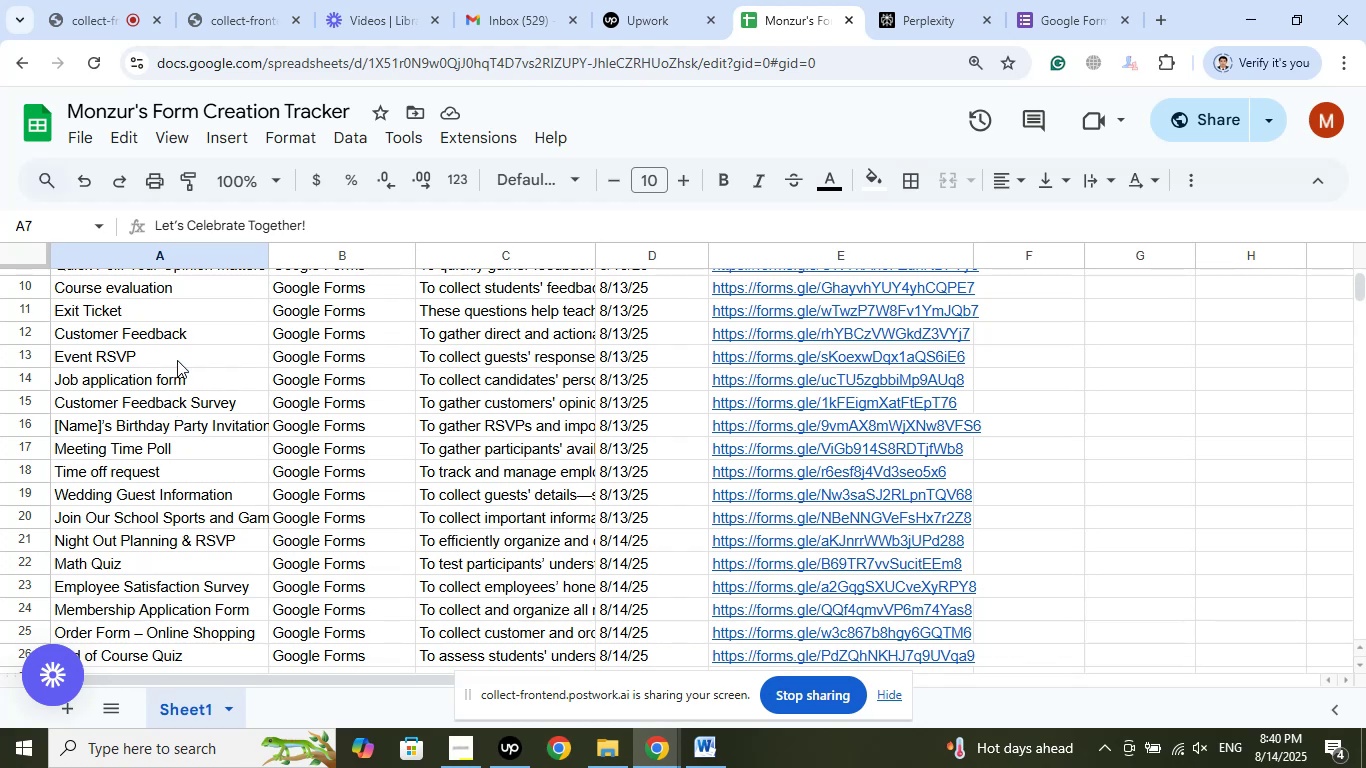 
left_click([180, 352])
 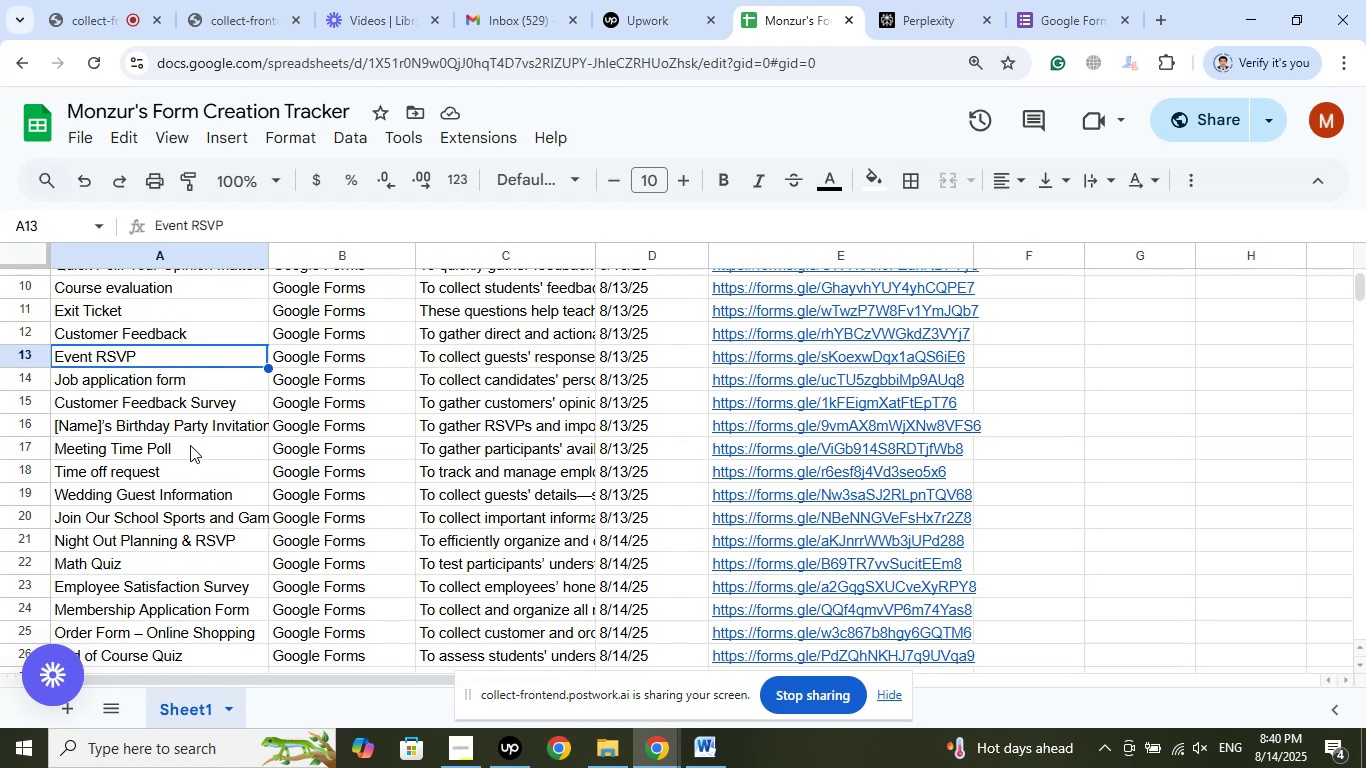 
left_click([190, 445])
 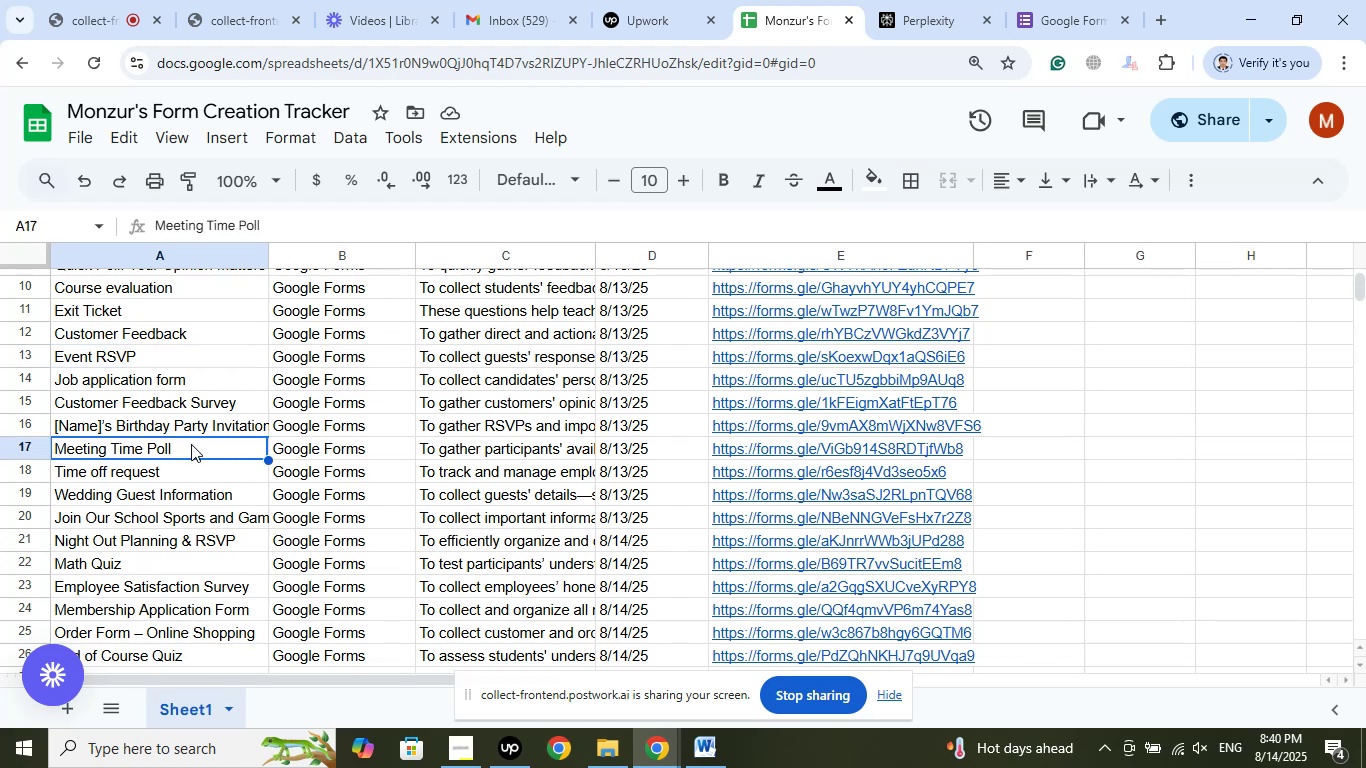 
scroll: coordinate [206, 439], scroll_direction: down, amount: 2.0
 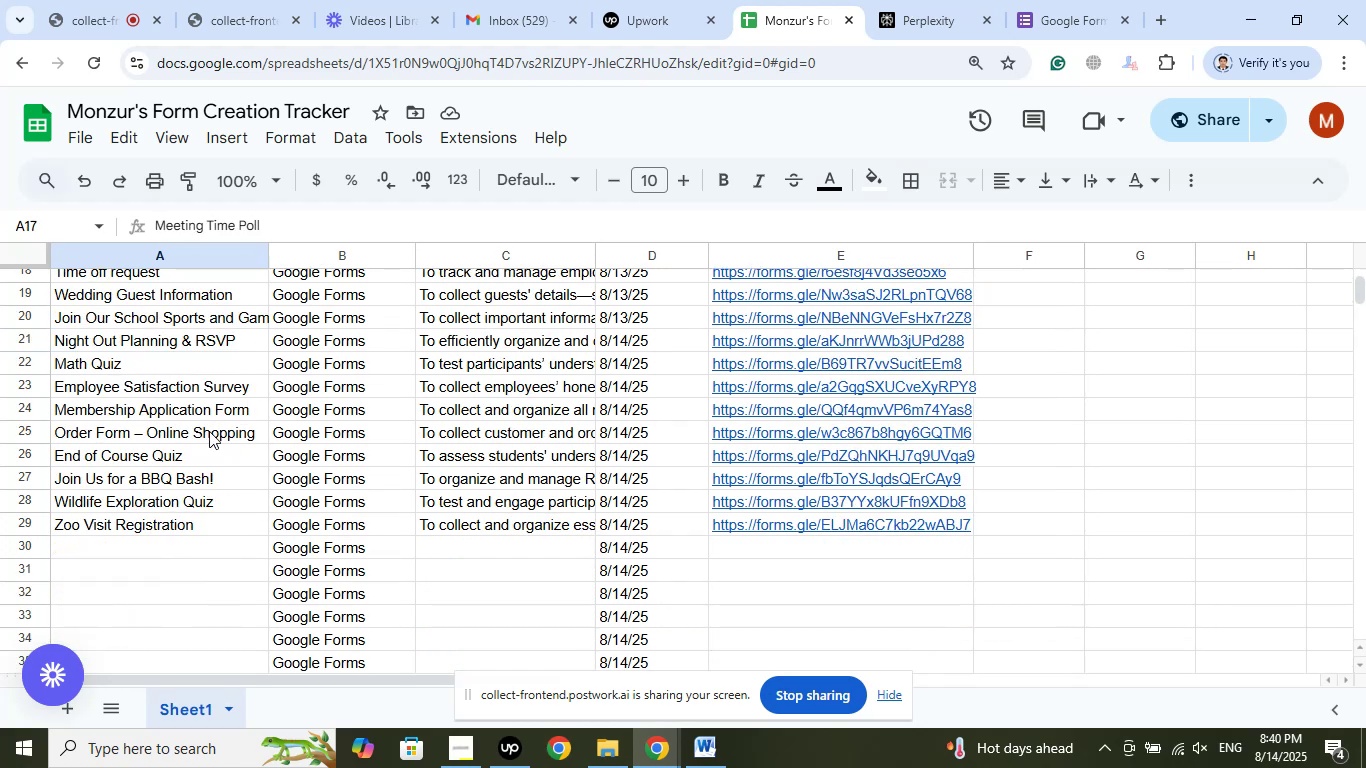 
left_click([211, 433])
 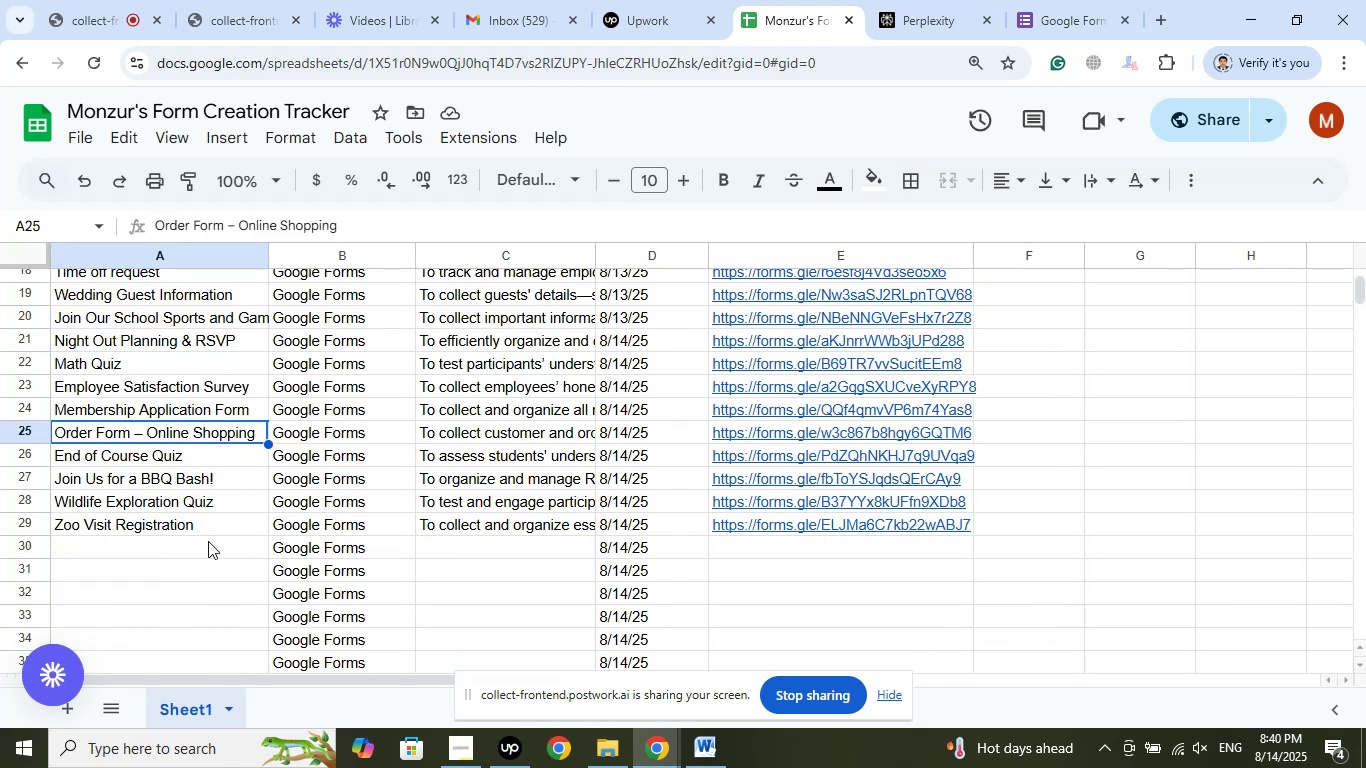 
left_click([208, 541])
 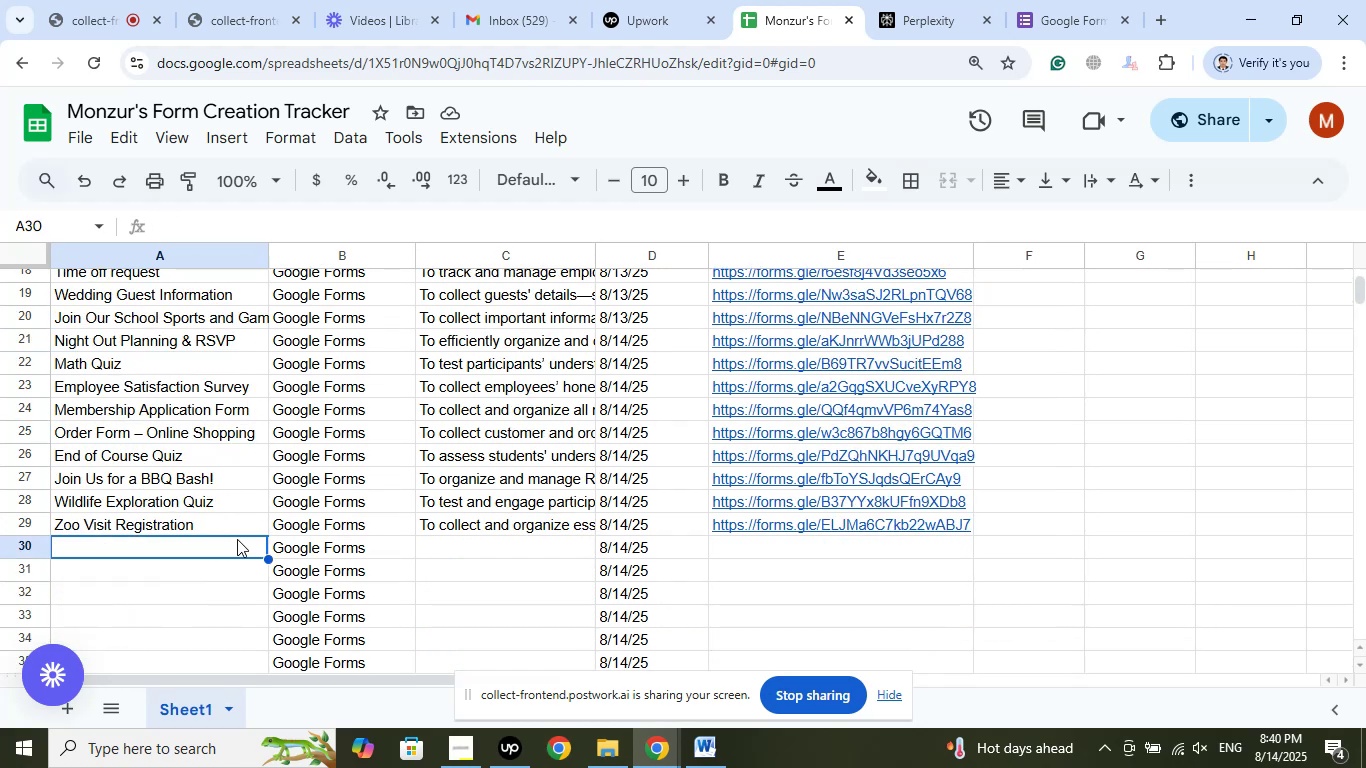 
scroll: coordinate [309, 520], scroll_direction: down, amount: 1.0
 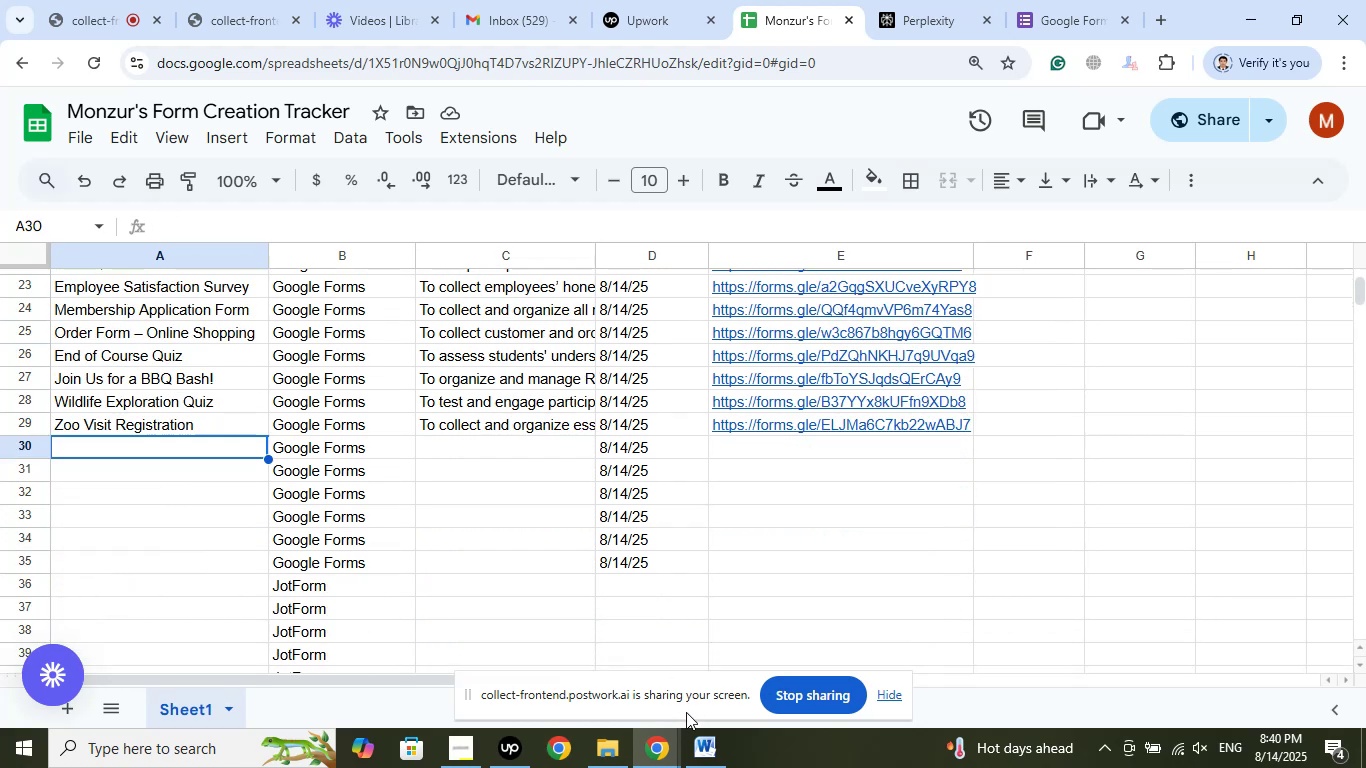 
left_click([697, 743])
 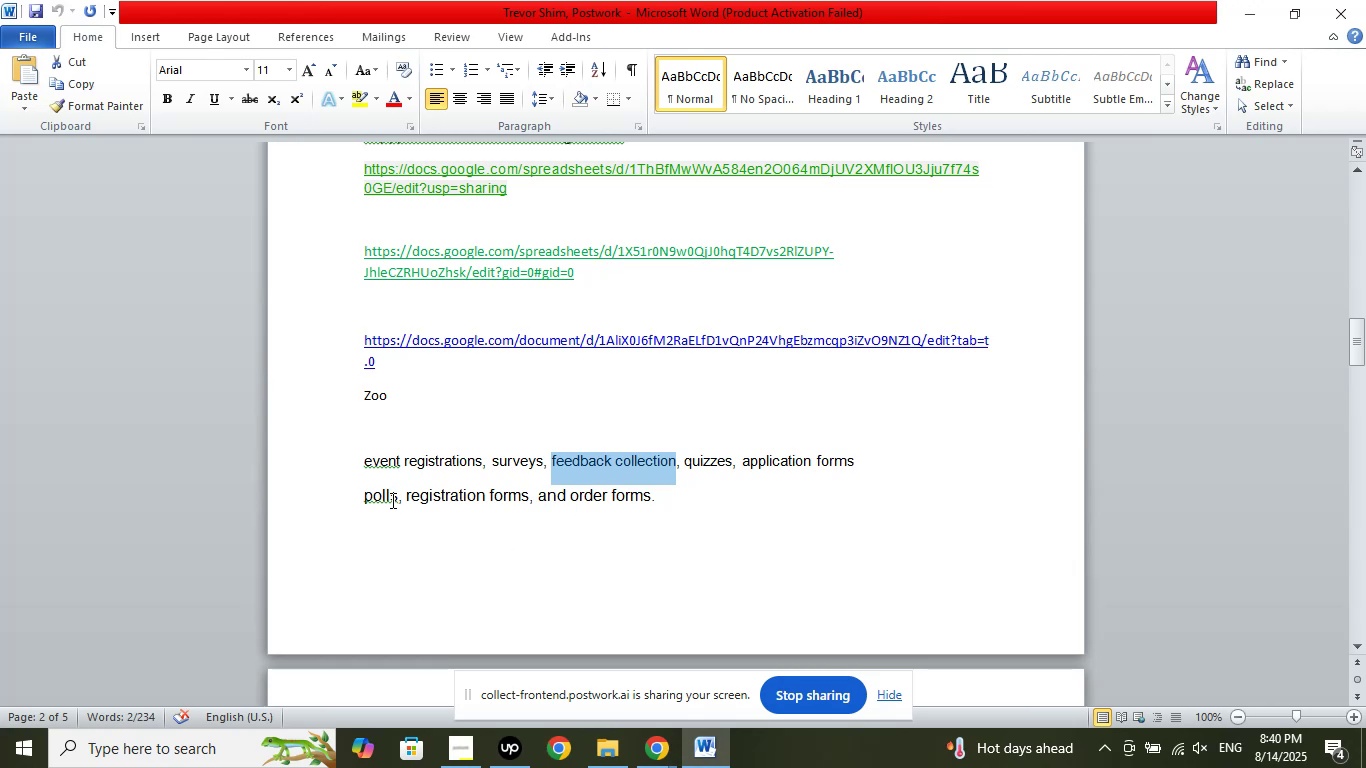 
wait(7.42)
 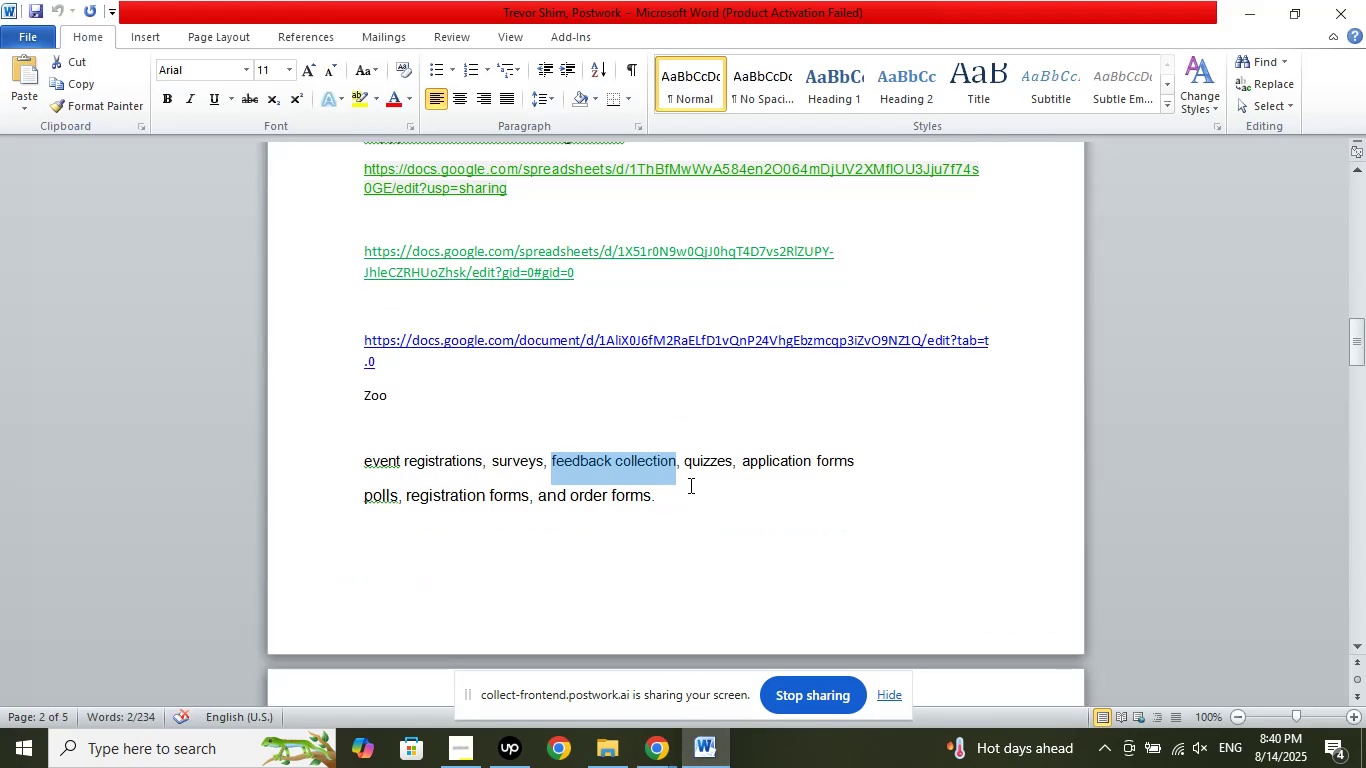 
left_click([643, 747])
 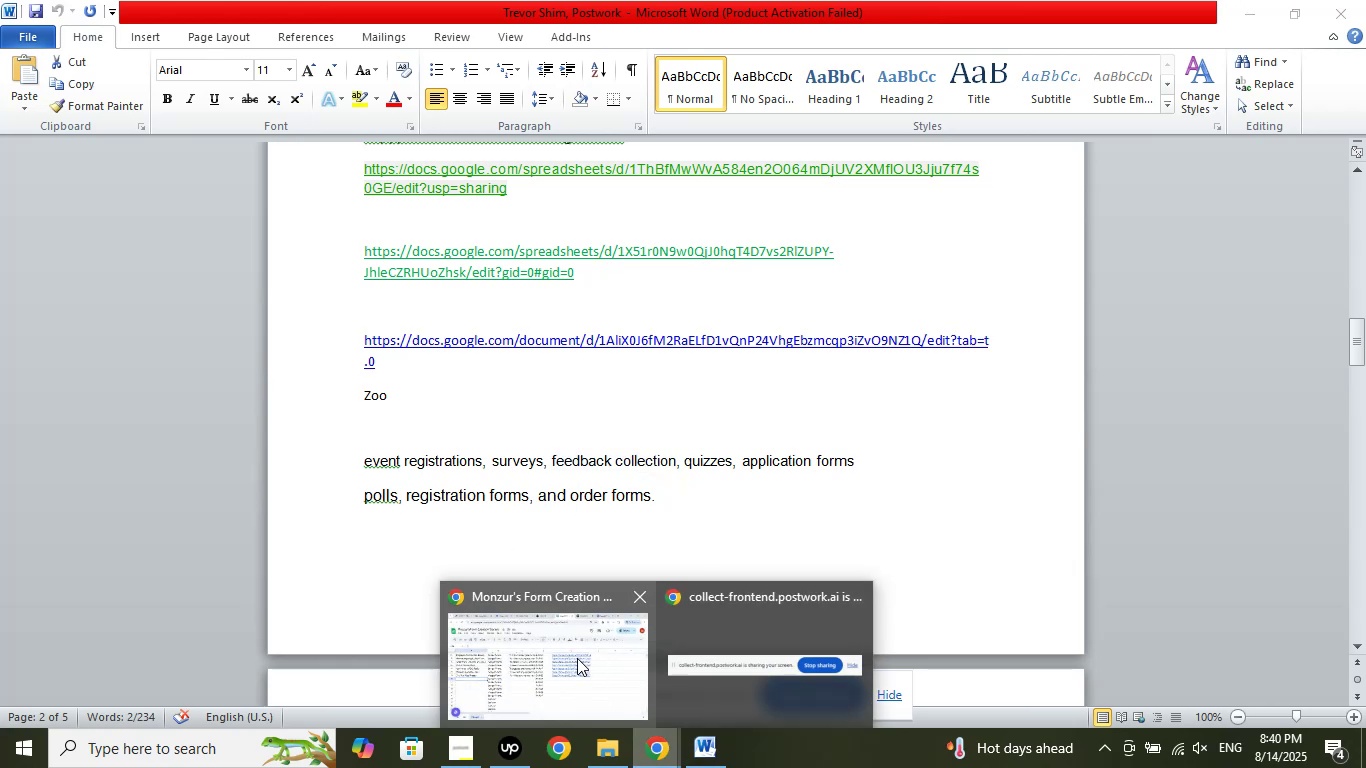 
left_click([577, 658])
 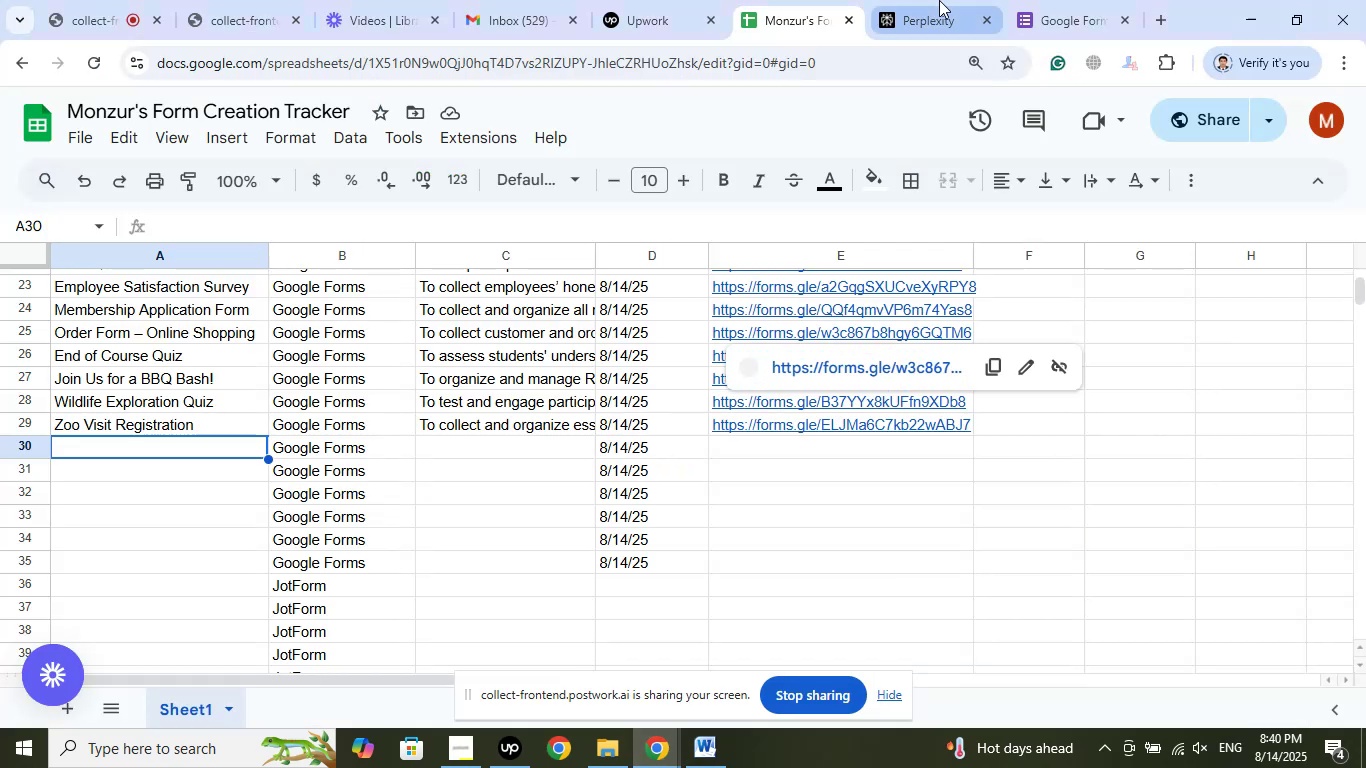 
left_click([939, 0])
 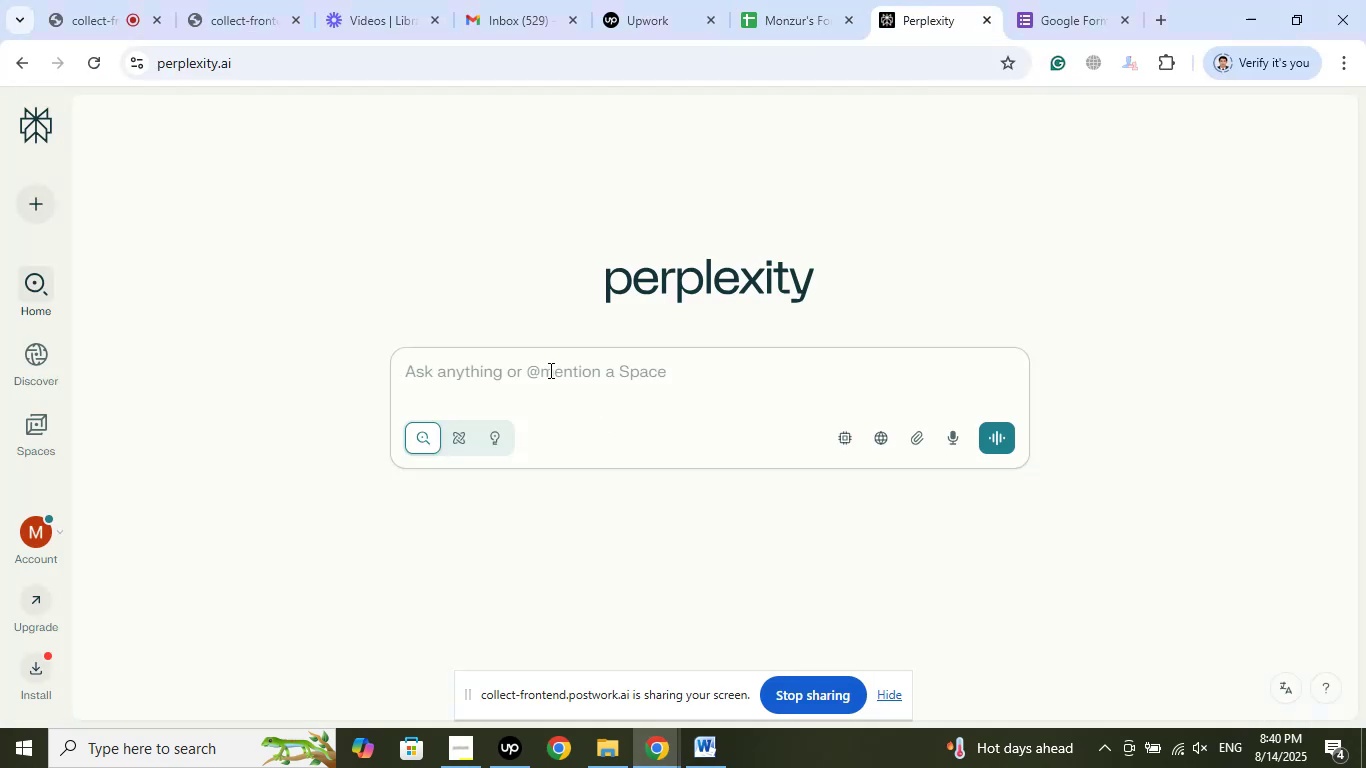 
left_click([546, 369])
 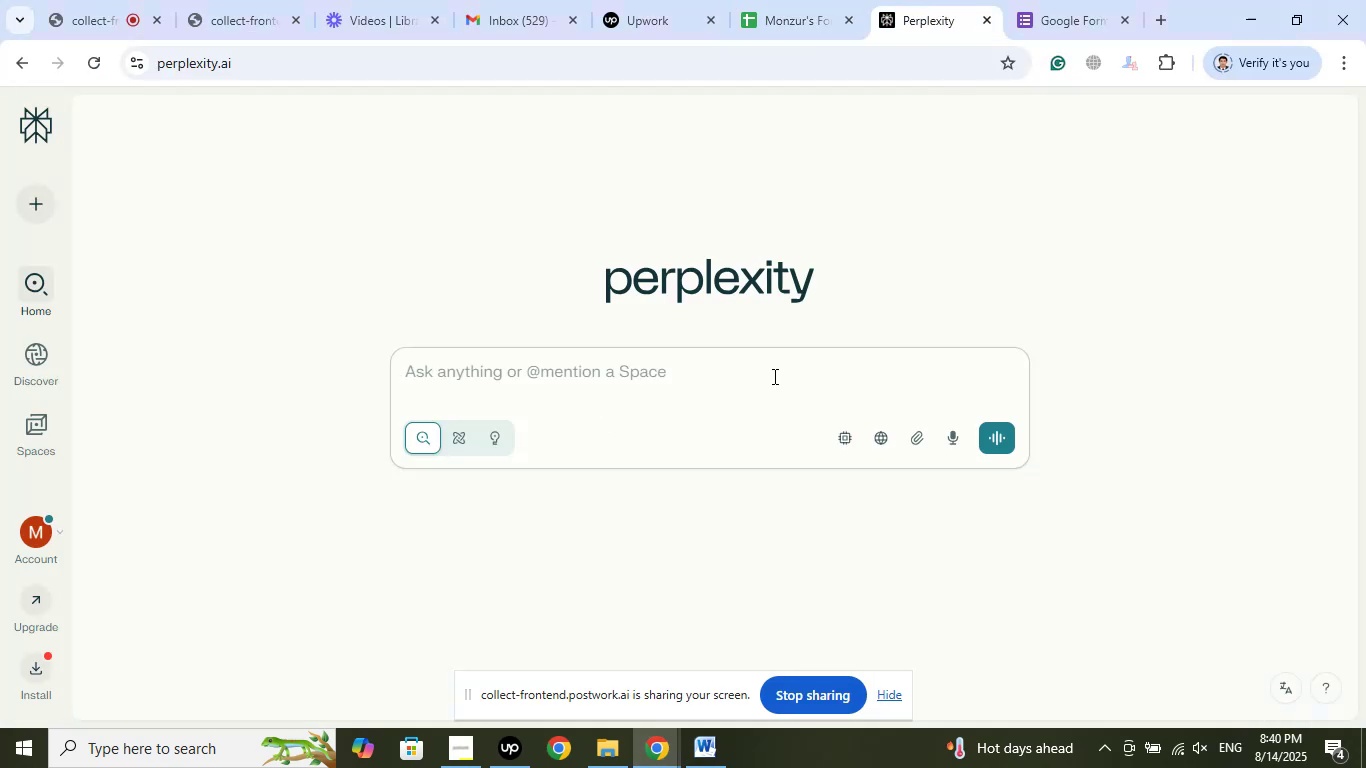 
mouse_move([949, 318])
 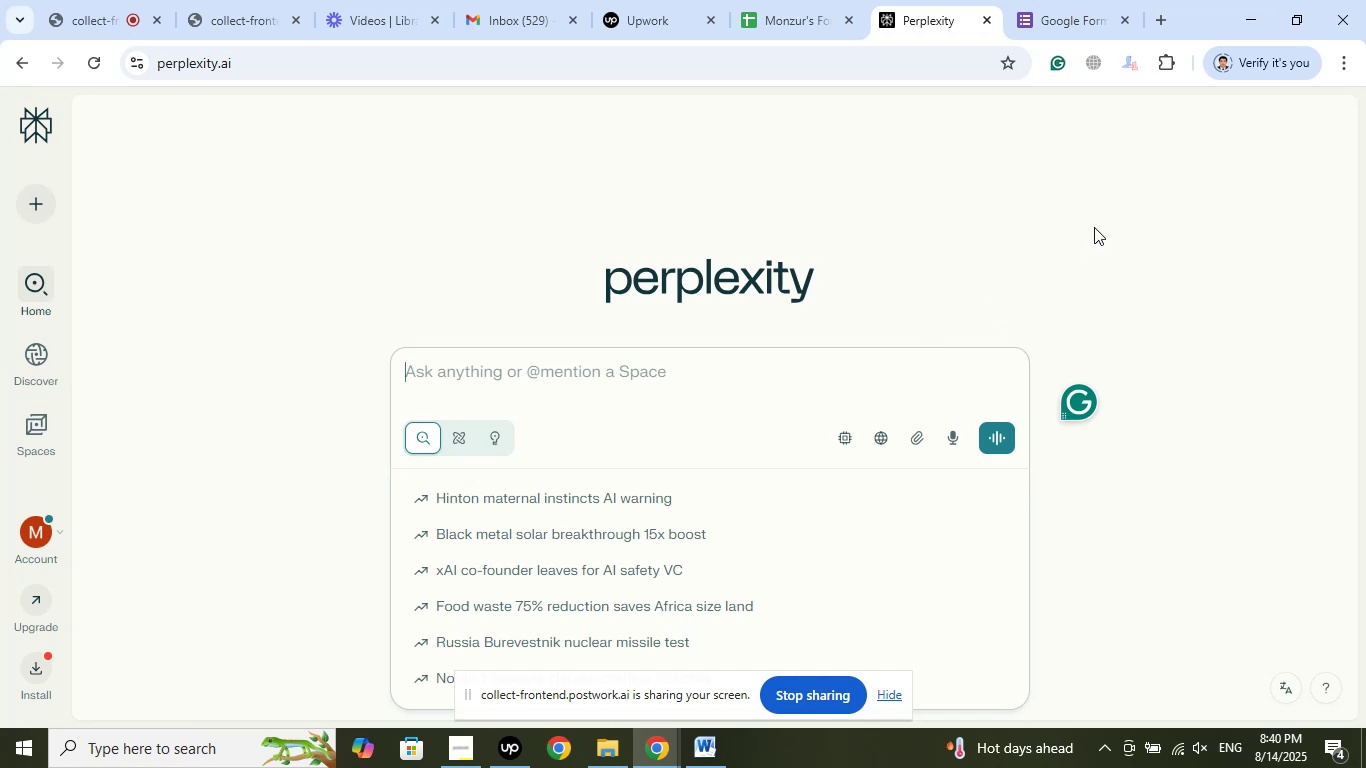 
wait(6.6)
 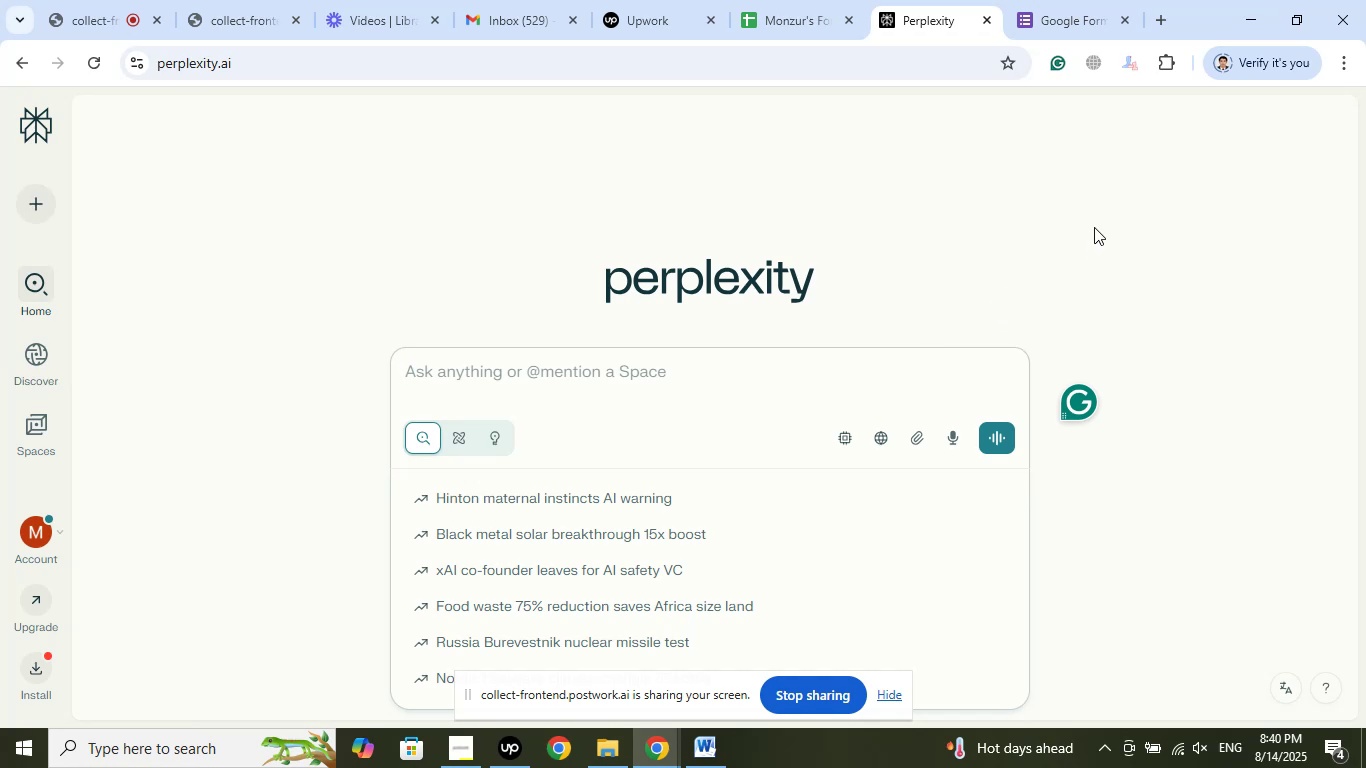 
type(what should be the title of a google form )
 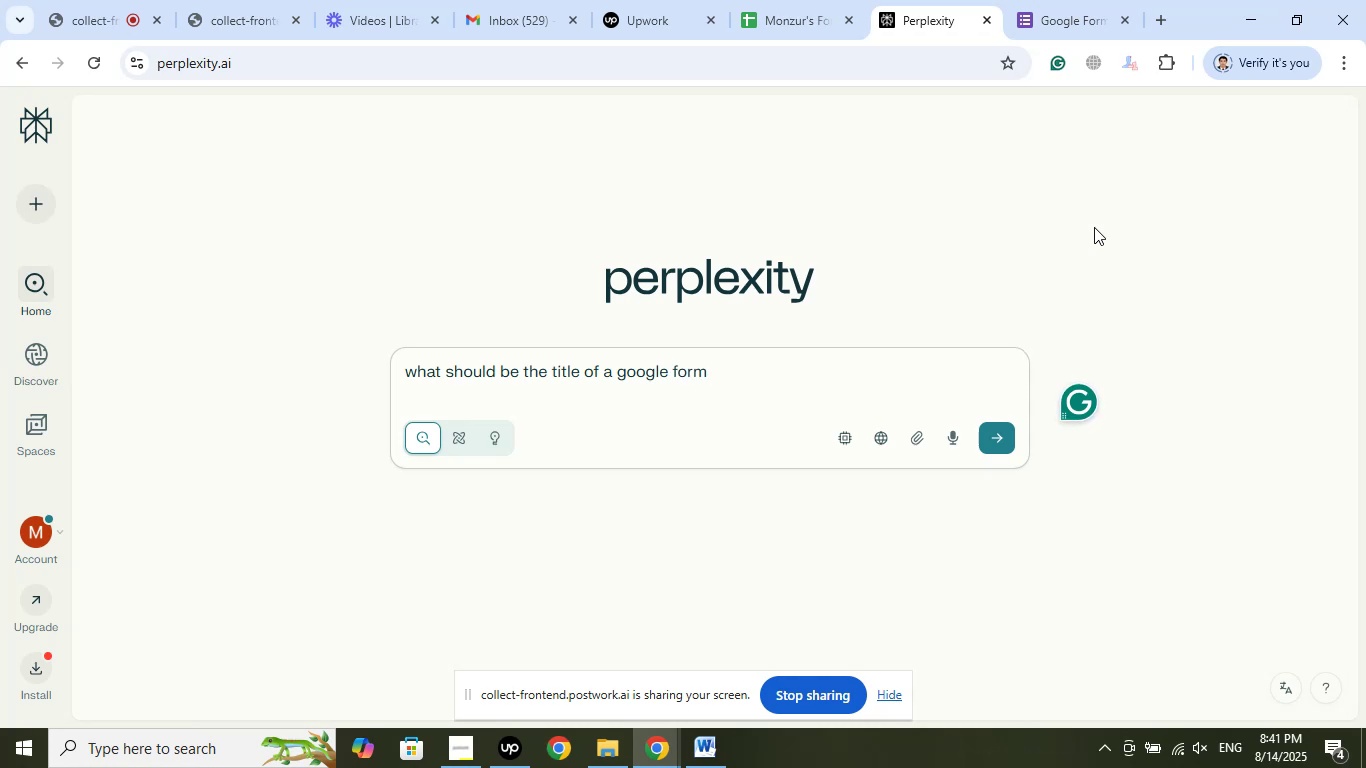 
type(for poll)
 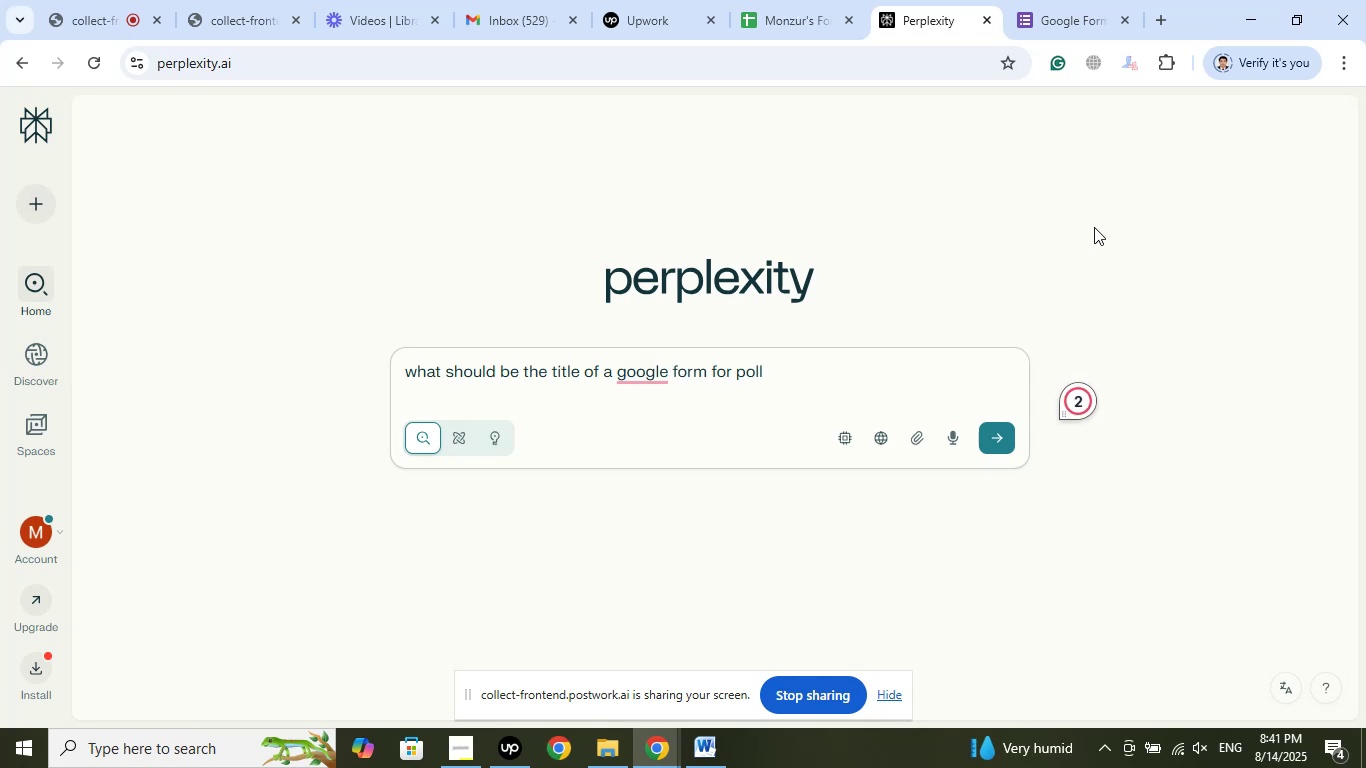 
key(Enter)
 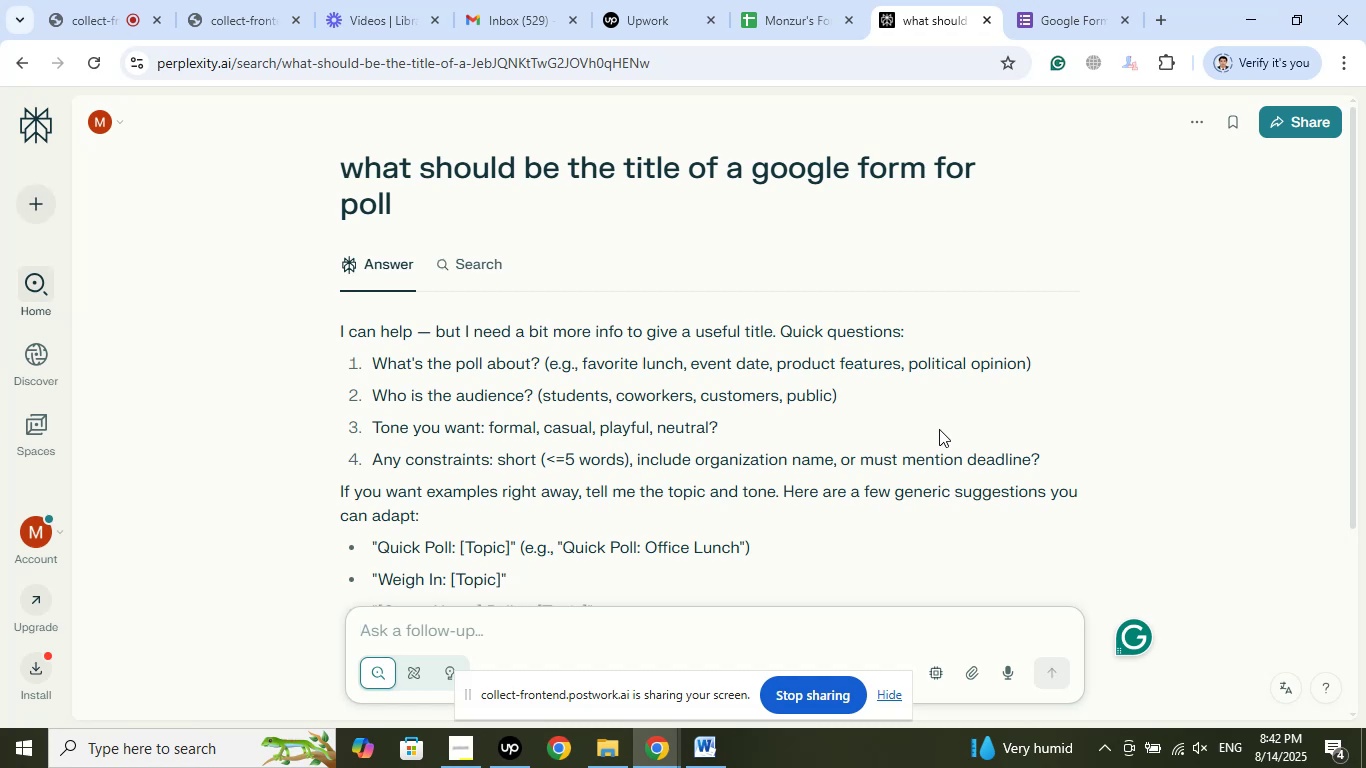 
wait(56.48)
 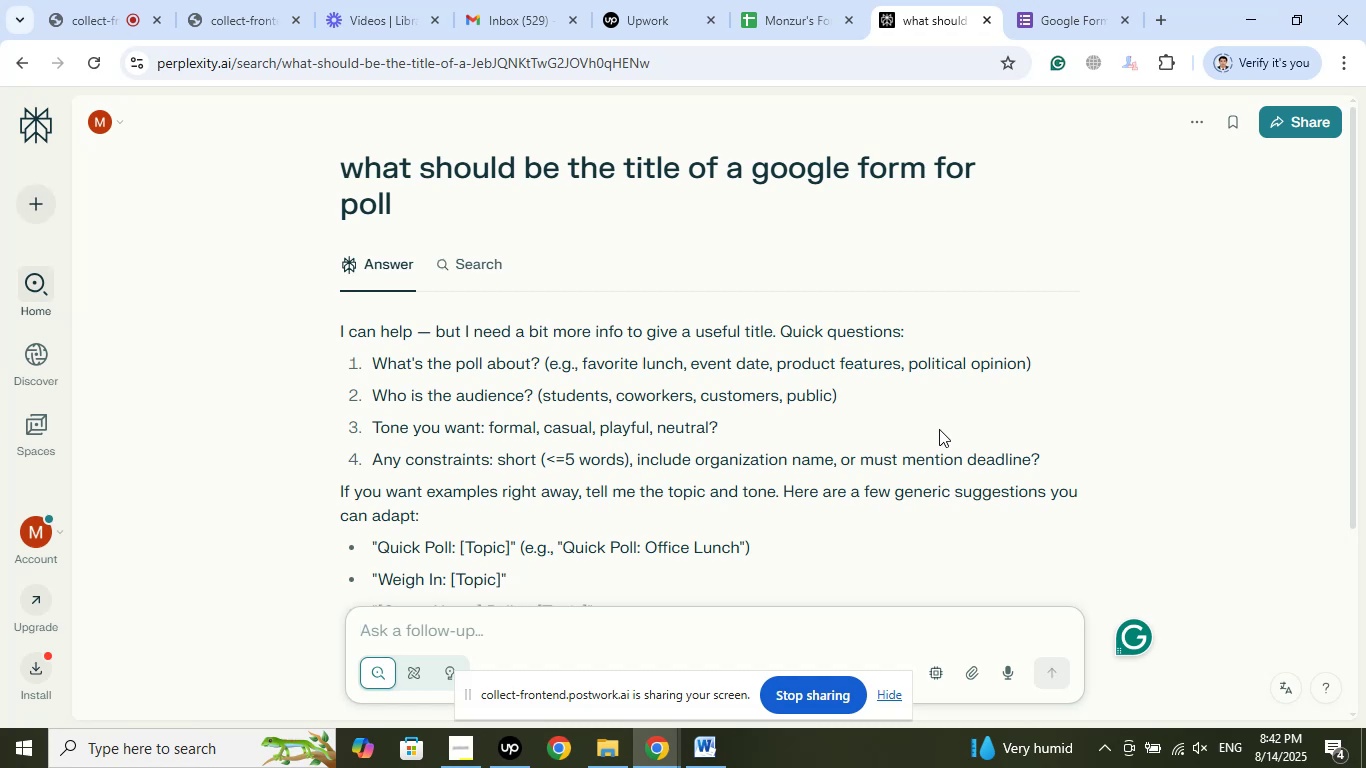 
scroll: coordinate [970, 370], scroll_direction: down, amount: 2.0
 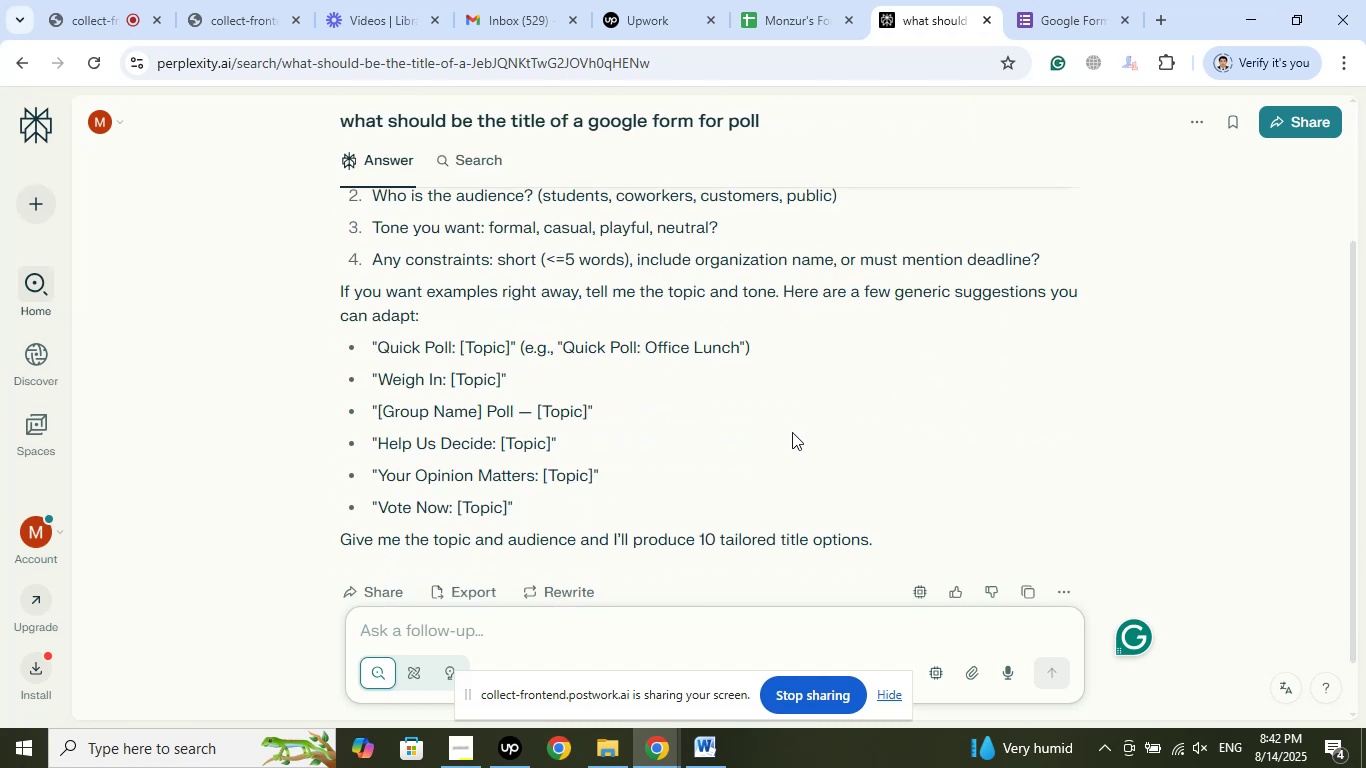 
scroll: coordinate [792, 428], scroll_direction: up, amount: 3.0
 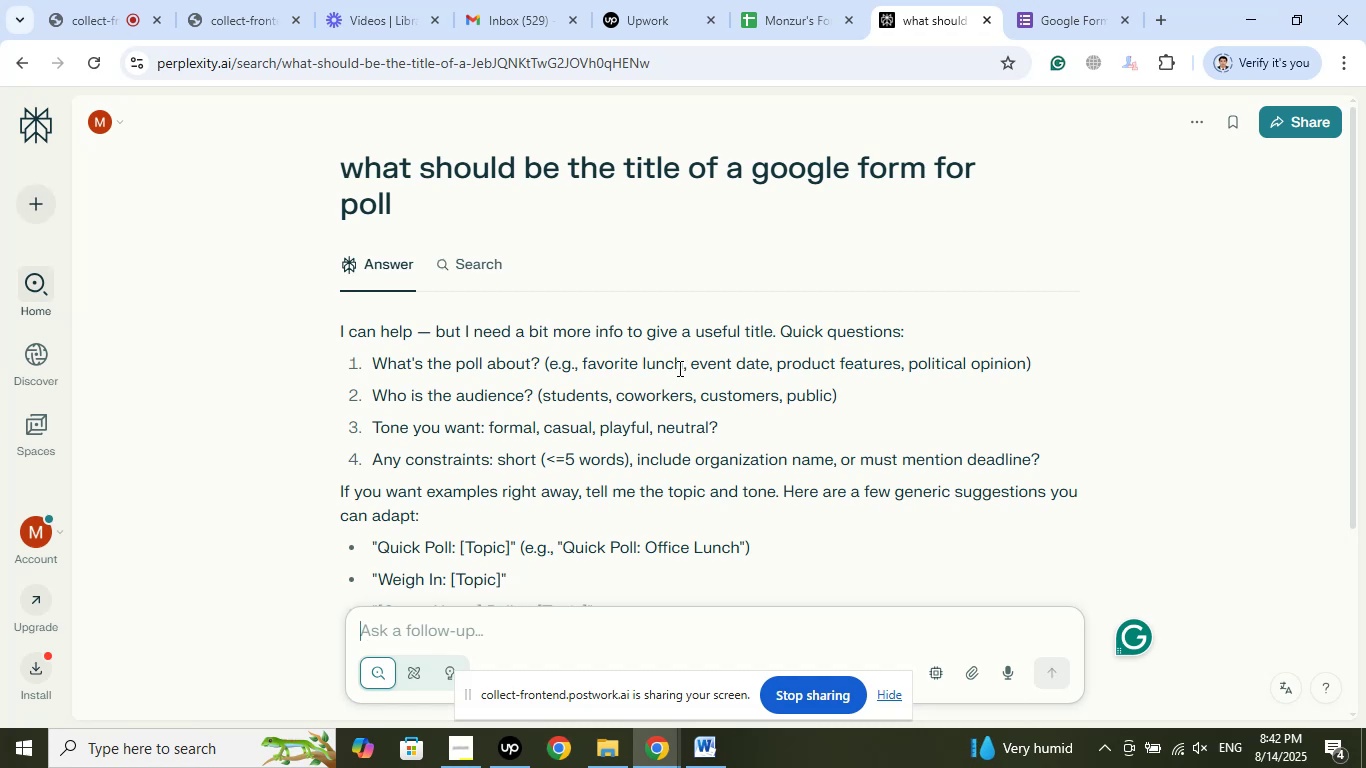 
wait(5.34)
 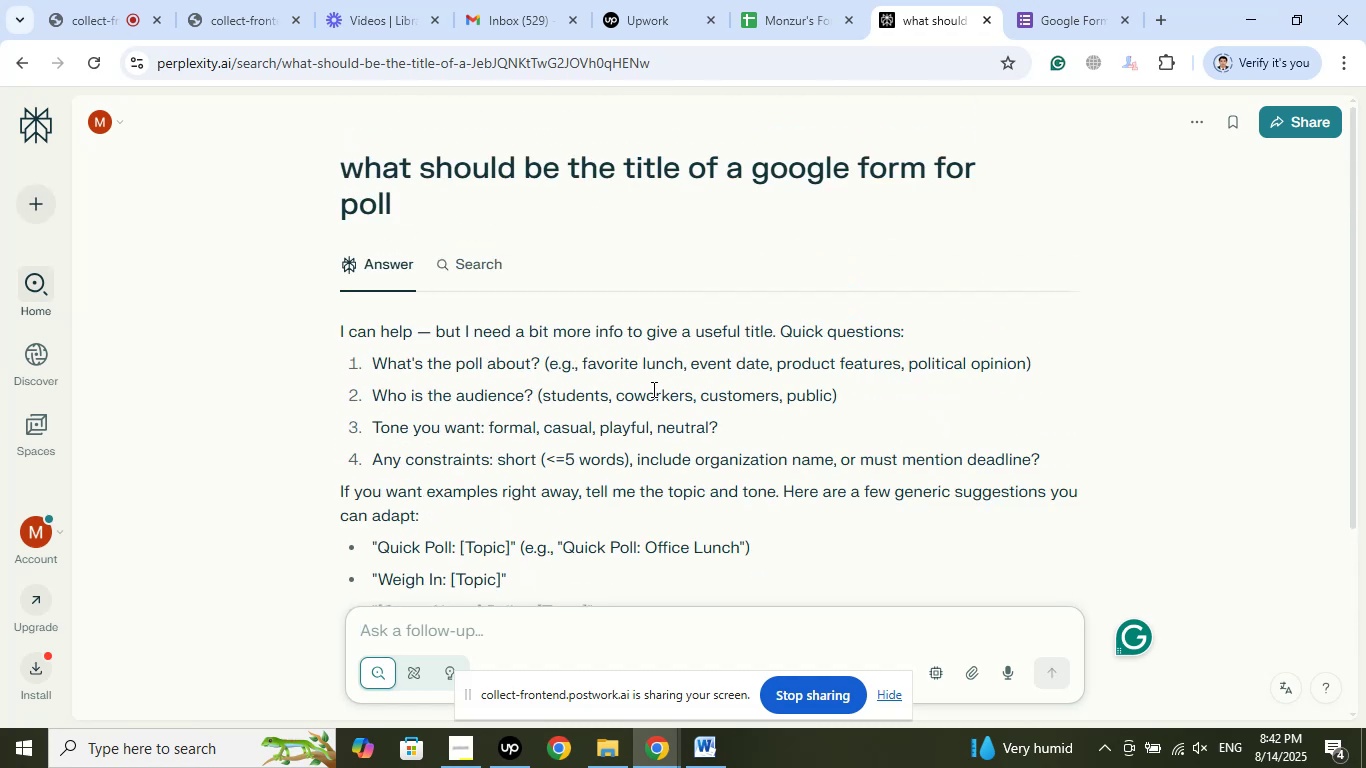 
left_click([754, 361])
 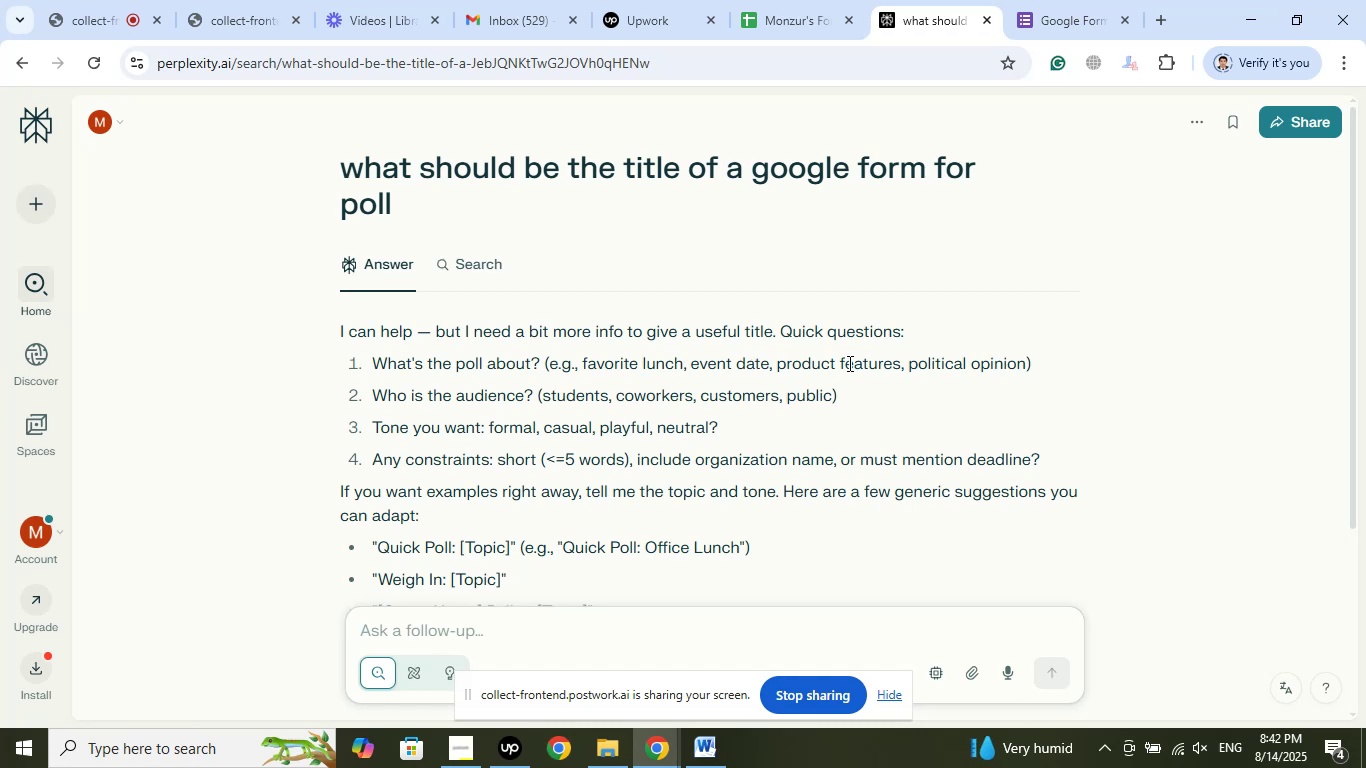 
left_click([848, 363])
 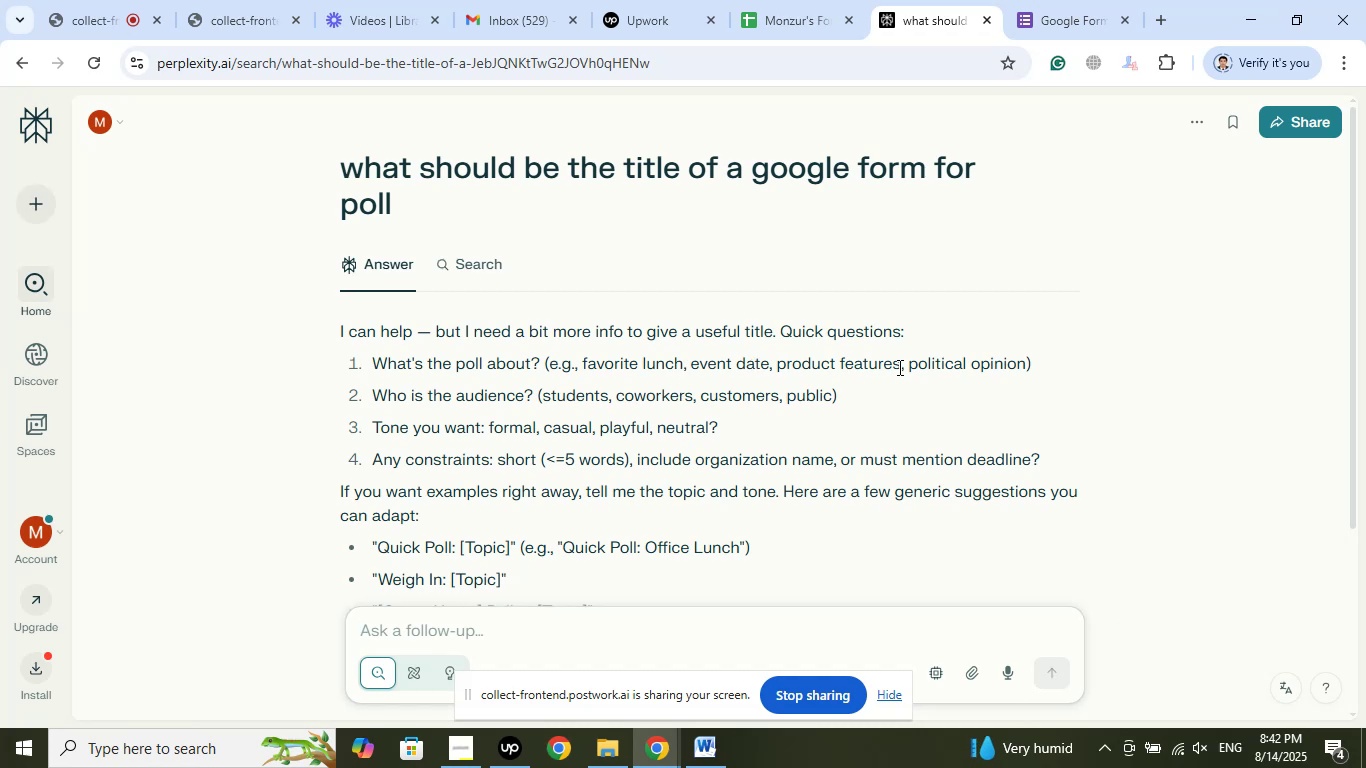 
left_click_drag(start_coordinate=[898, 367], to_coordinate=[778, 362])
 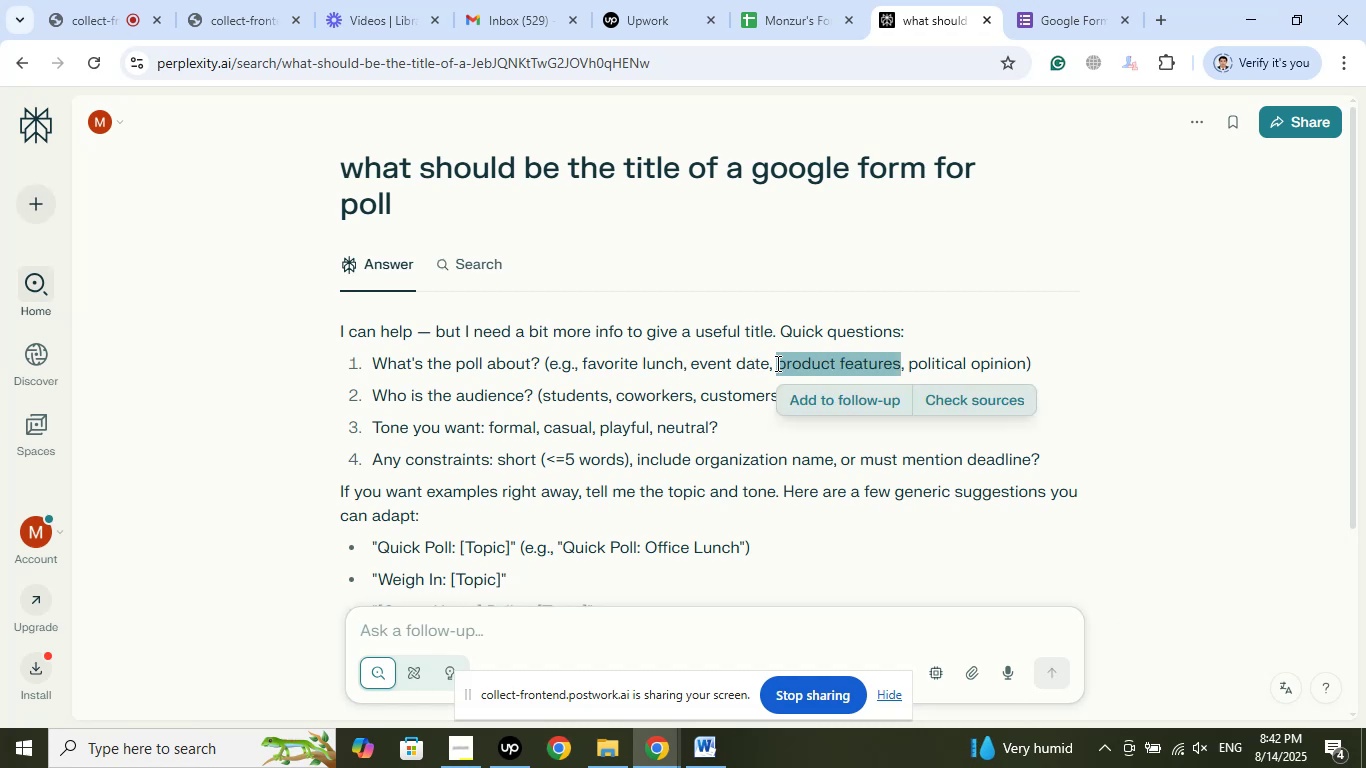 
left_click_drag(start_coordinate=[990, 169], to_coordinate=[305, 169])
 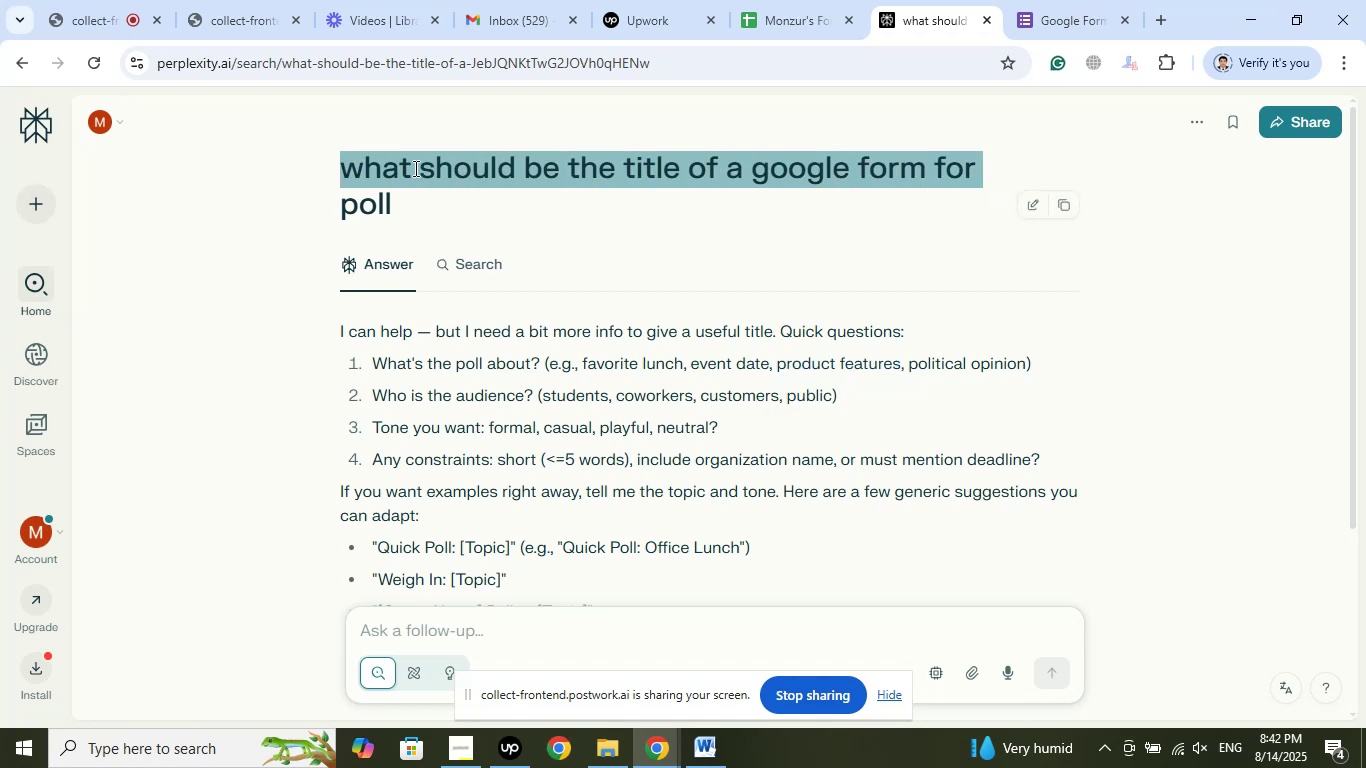 
right_click([414, 168])
 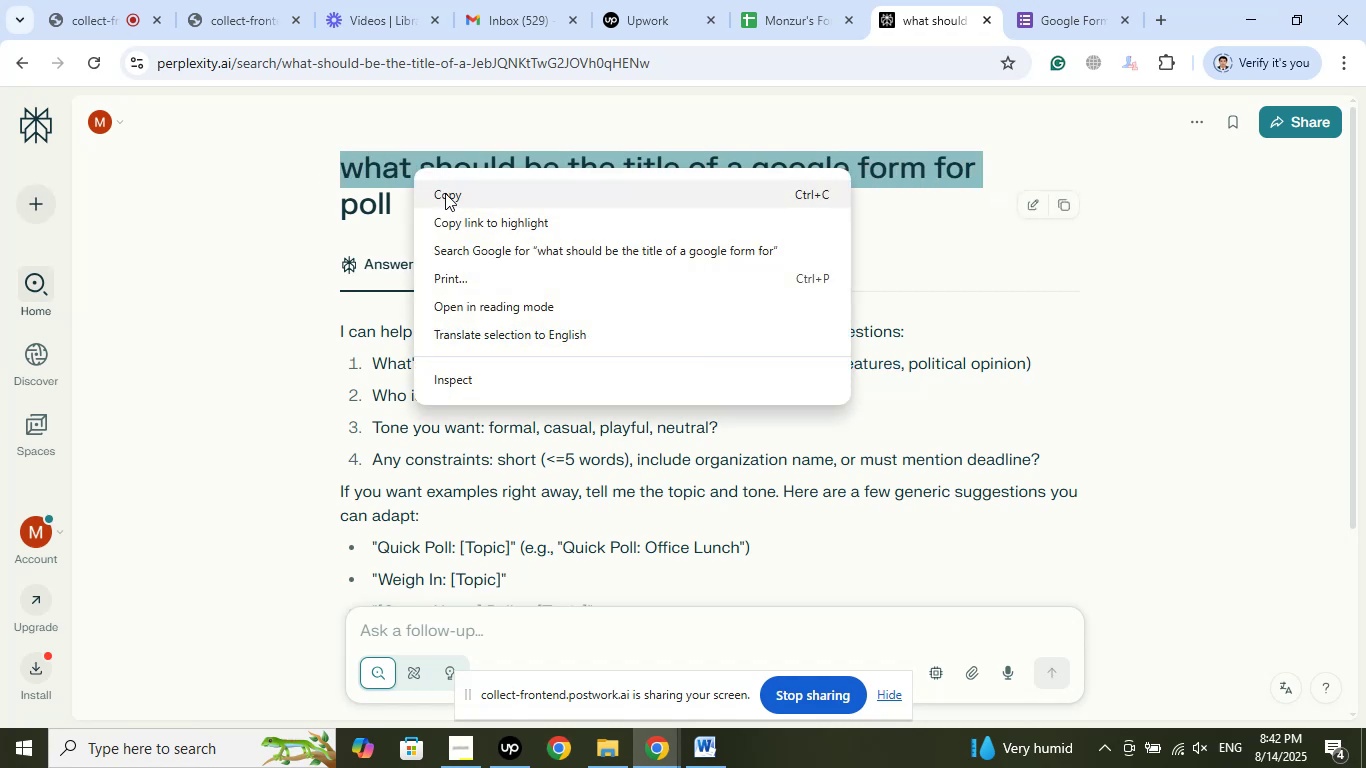 
left_click([445, 193])
 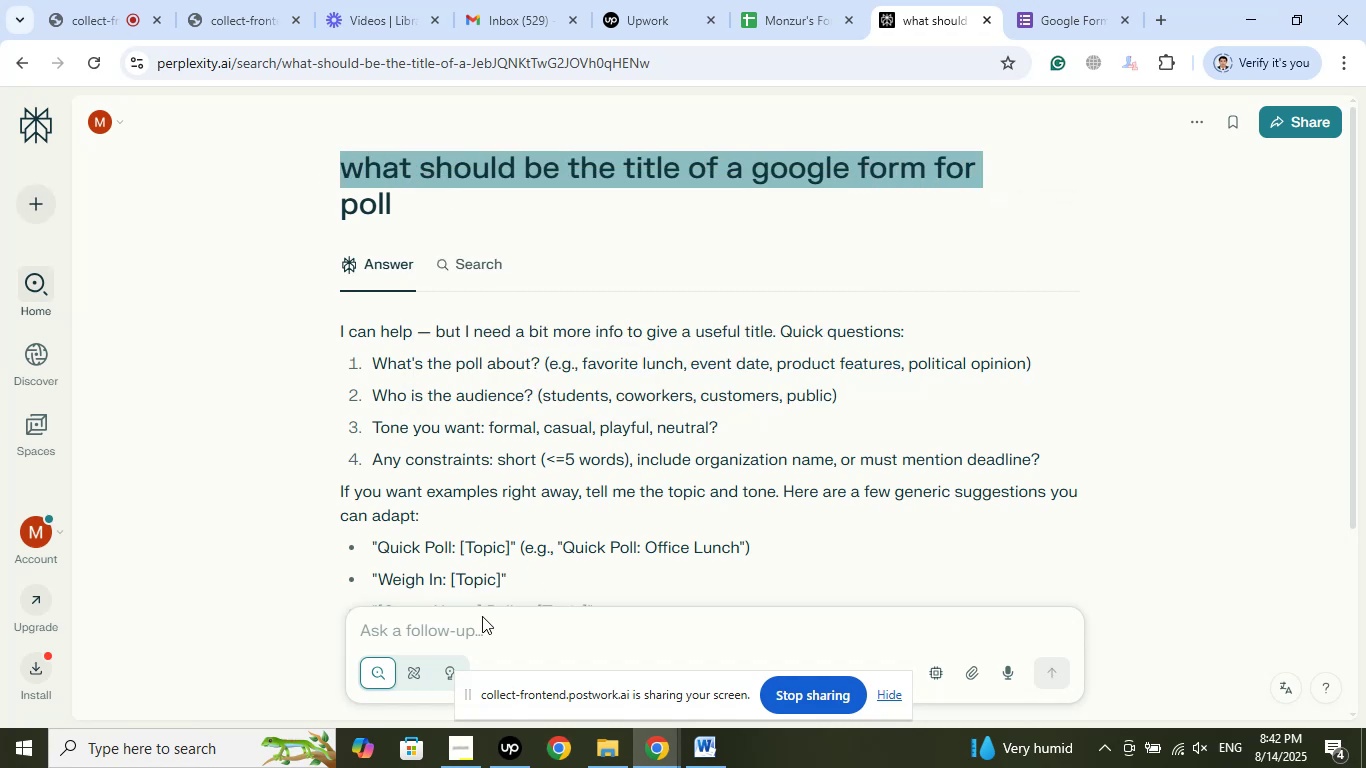 
left_click([447, 626])
 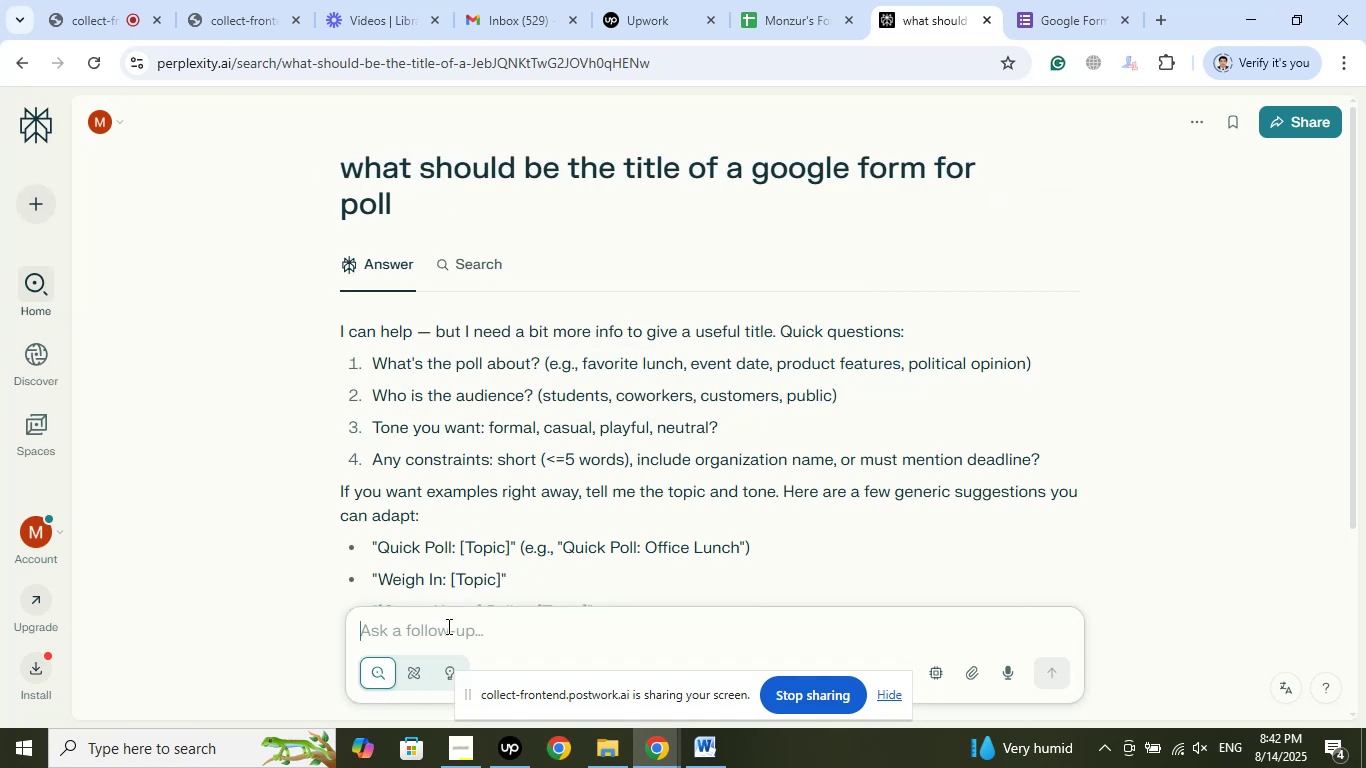 
right_click([447, 626])
 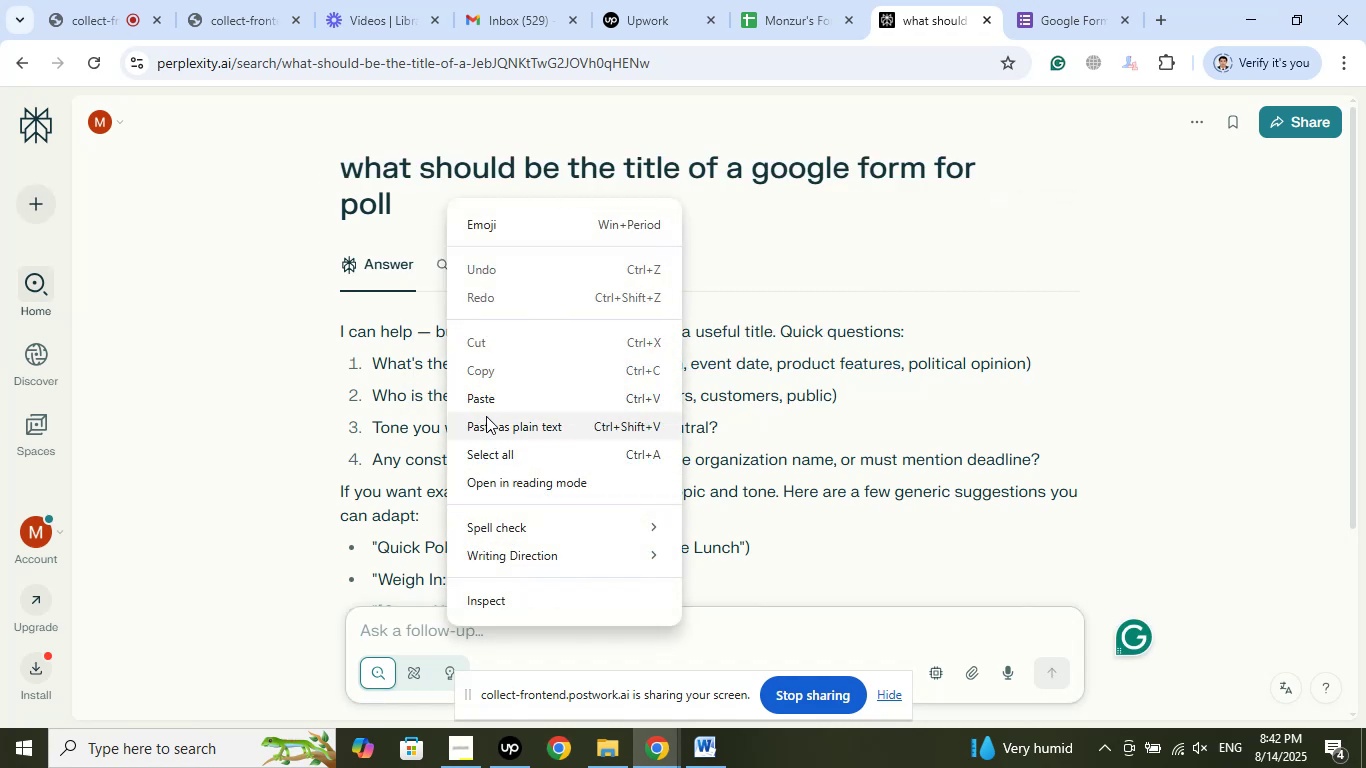 
left_click([486, 415])
 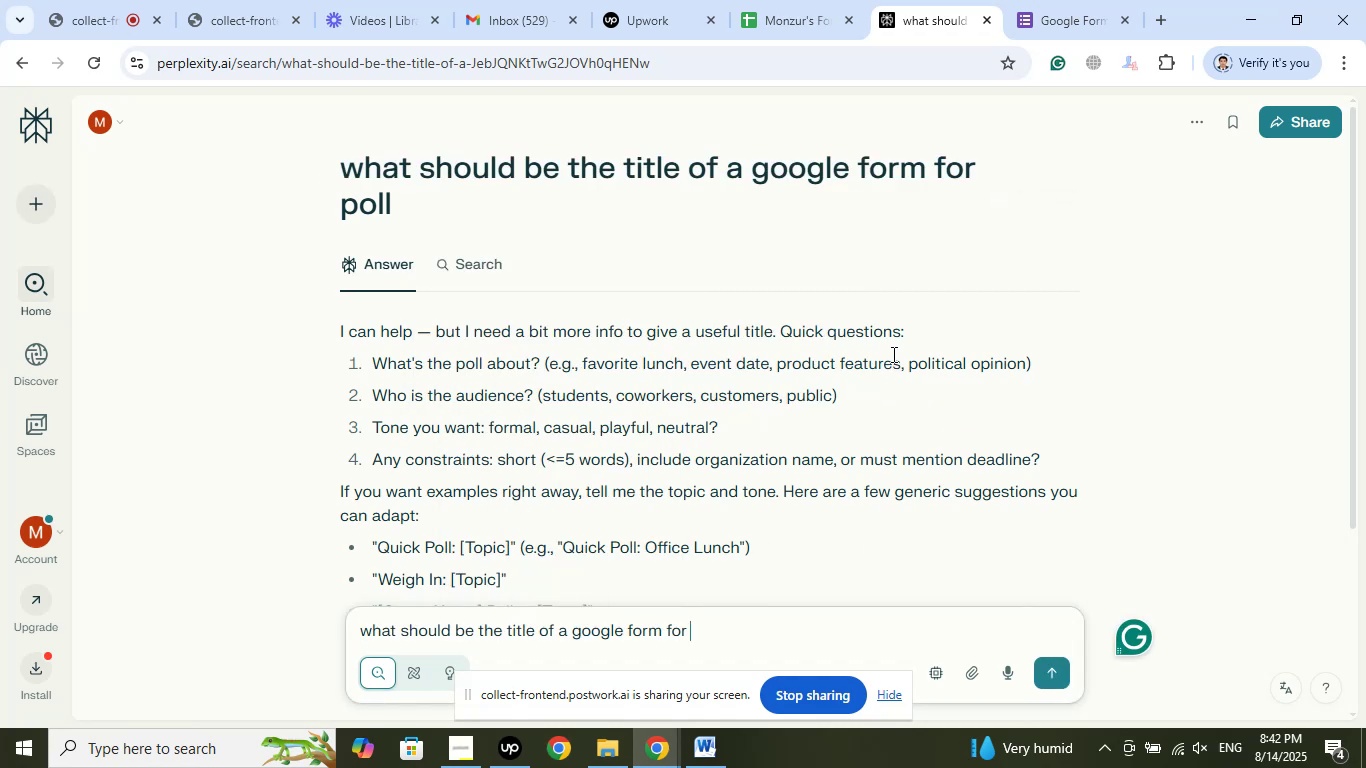 
left_click_drag(start_coordinate=[899, 366], to_coordinate=[774, 357])
 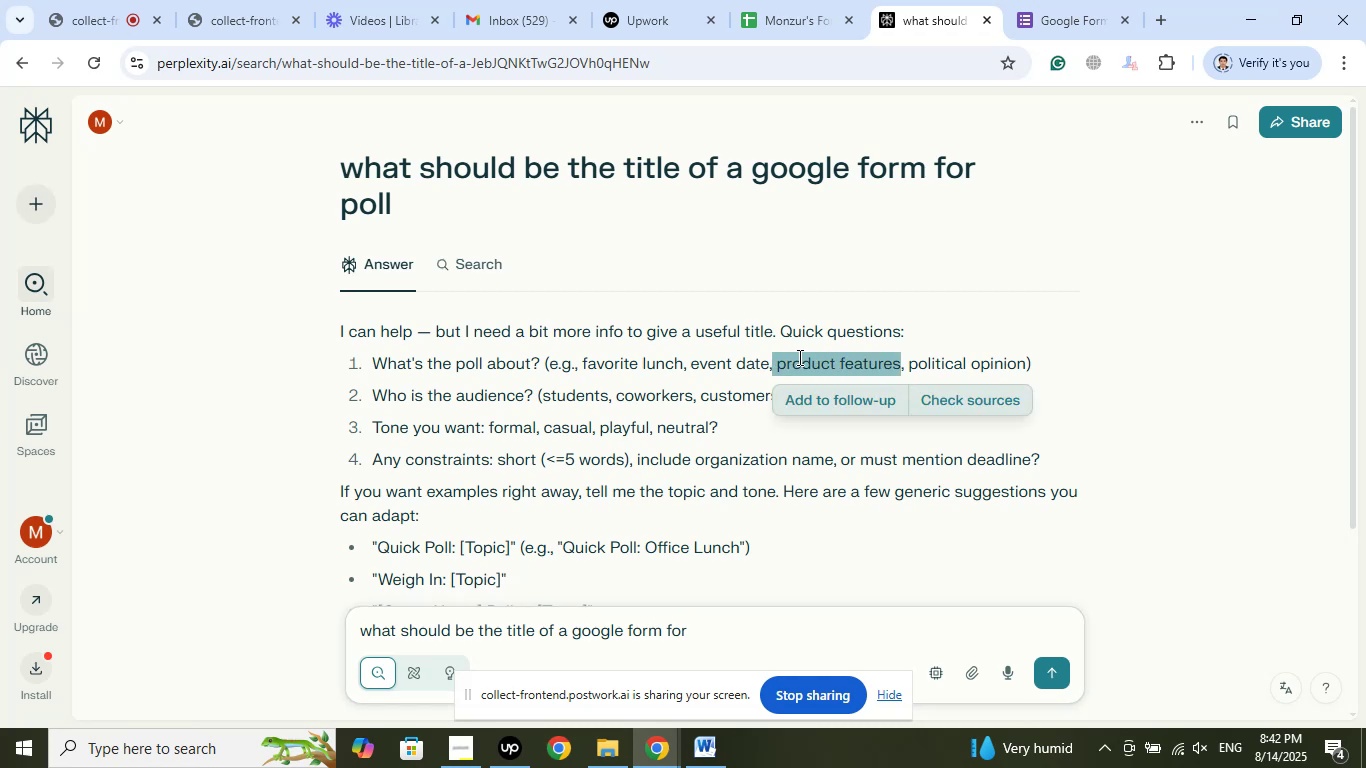 
right_click([798, 357])
 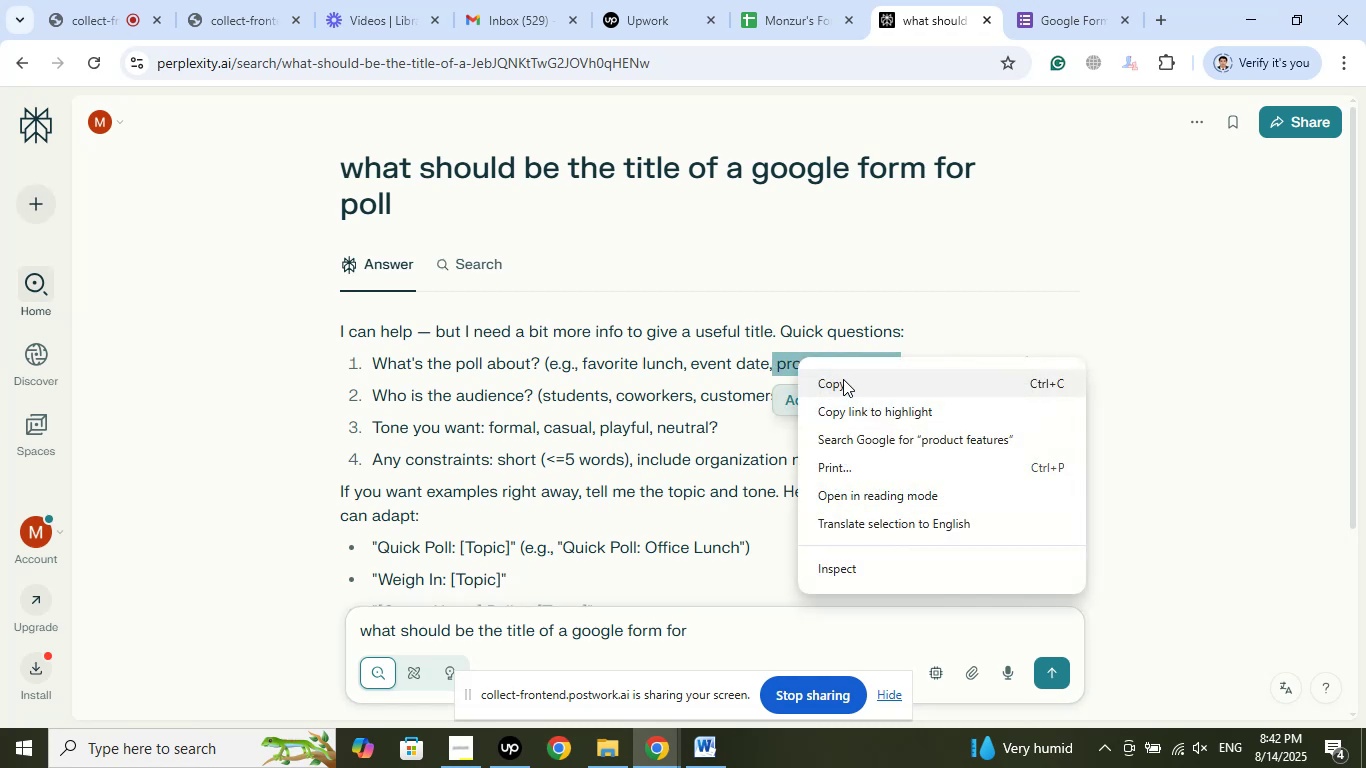 
left_click_drag(start_coordinate=[845, 380], to_coordinate=[845, 390])
 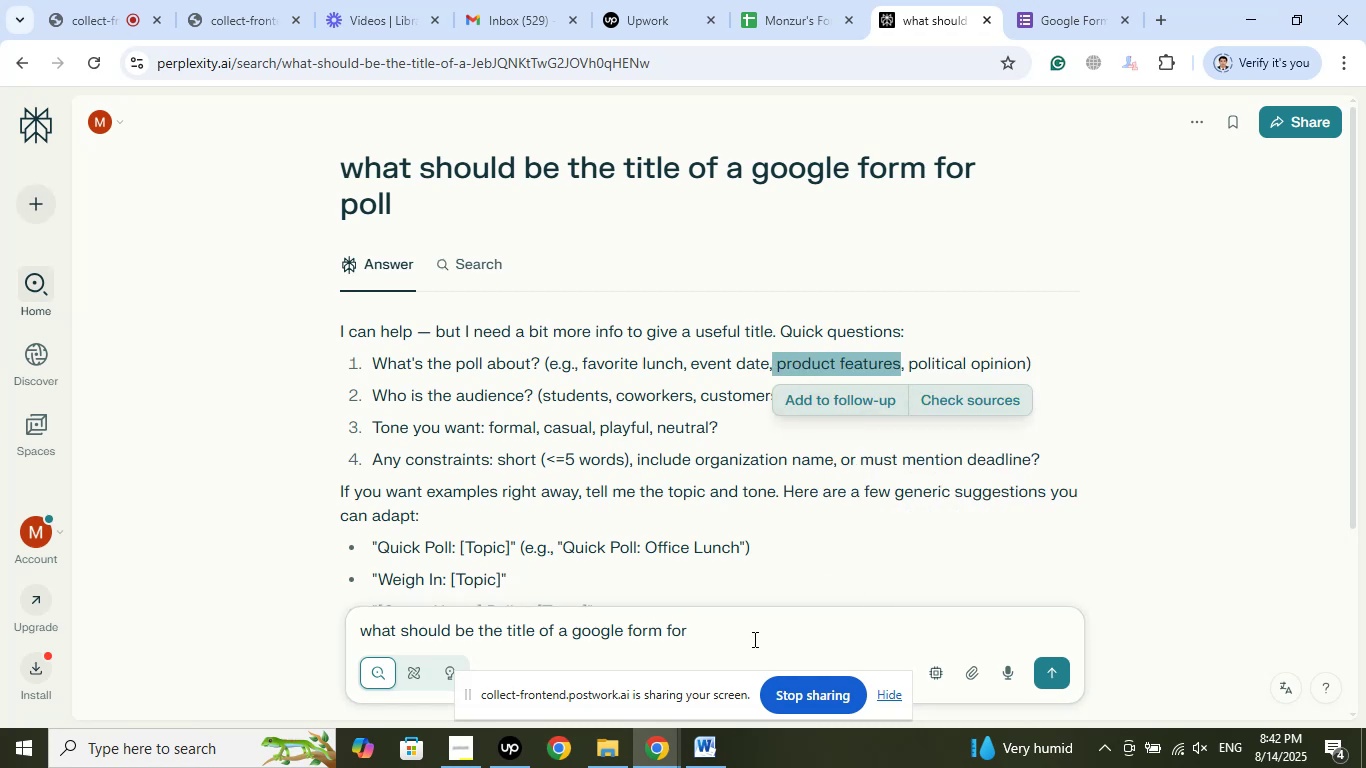 
left_click([753, 639])
 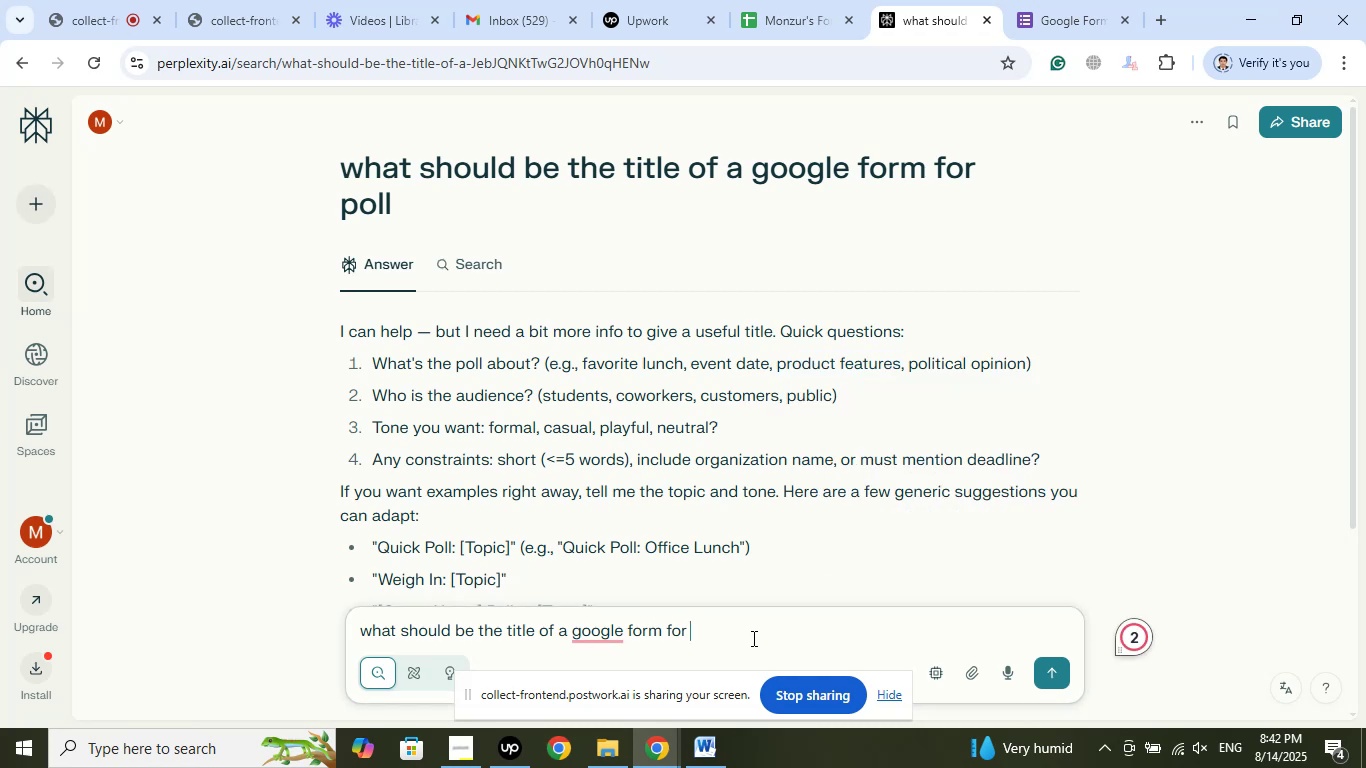 
wait(9.21)
 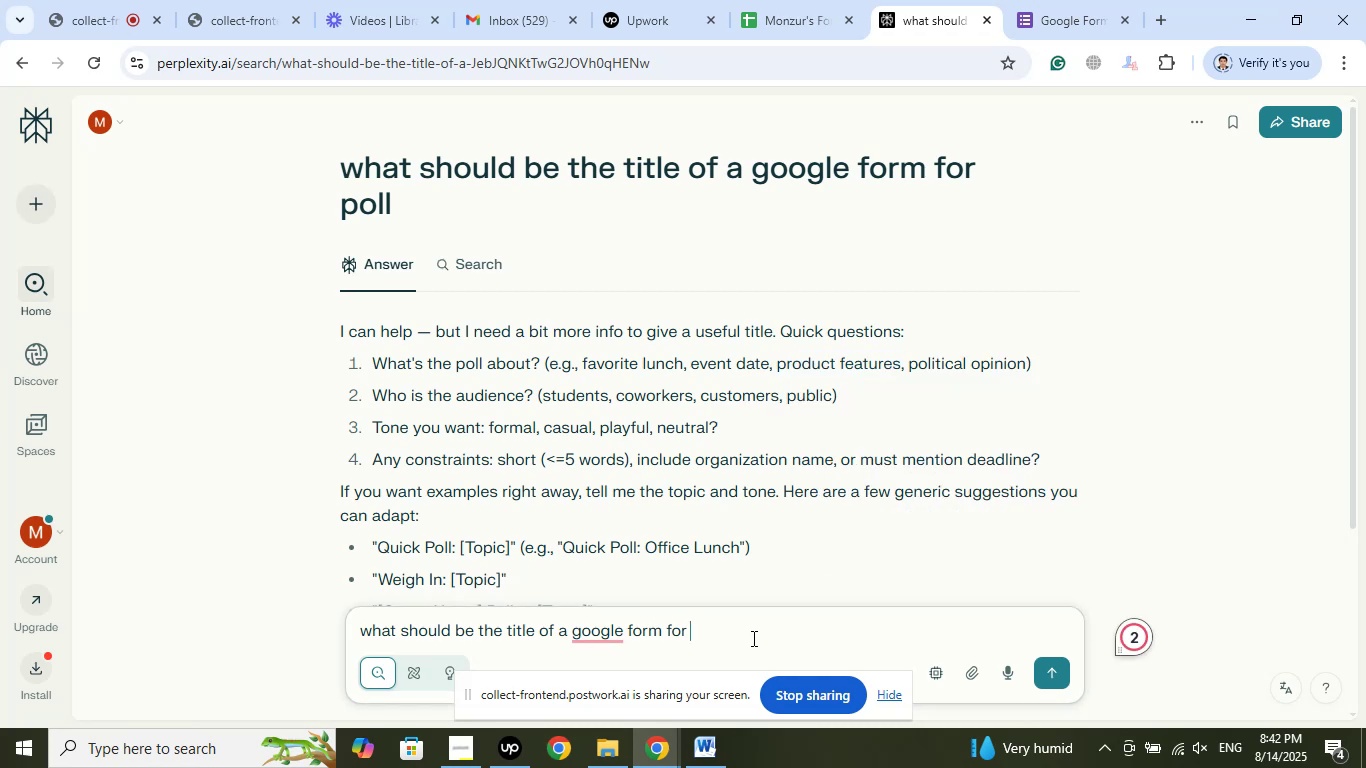 
type(poll of )
 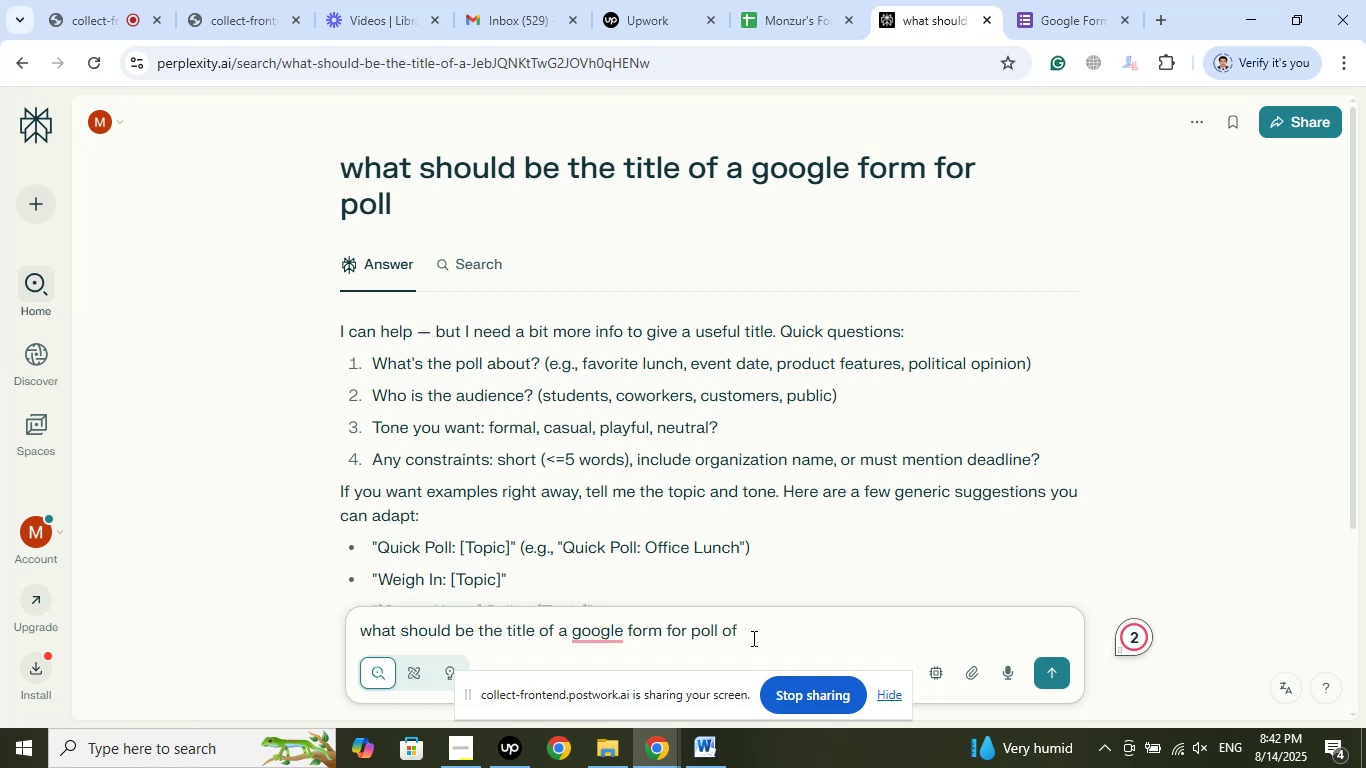 
key(Control+V)
 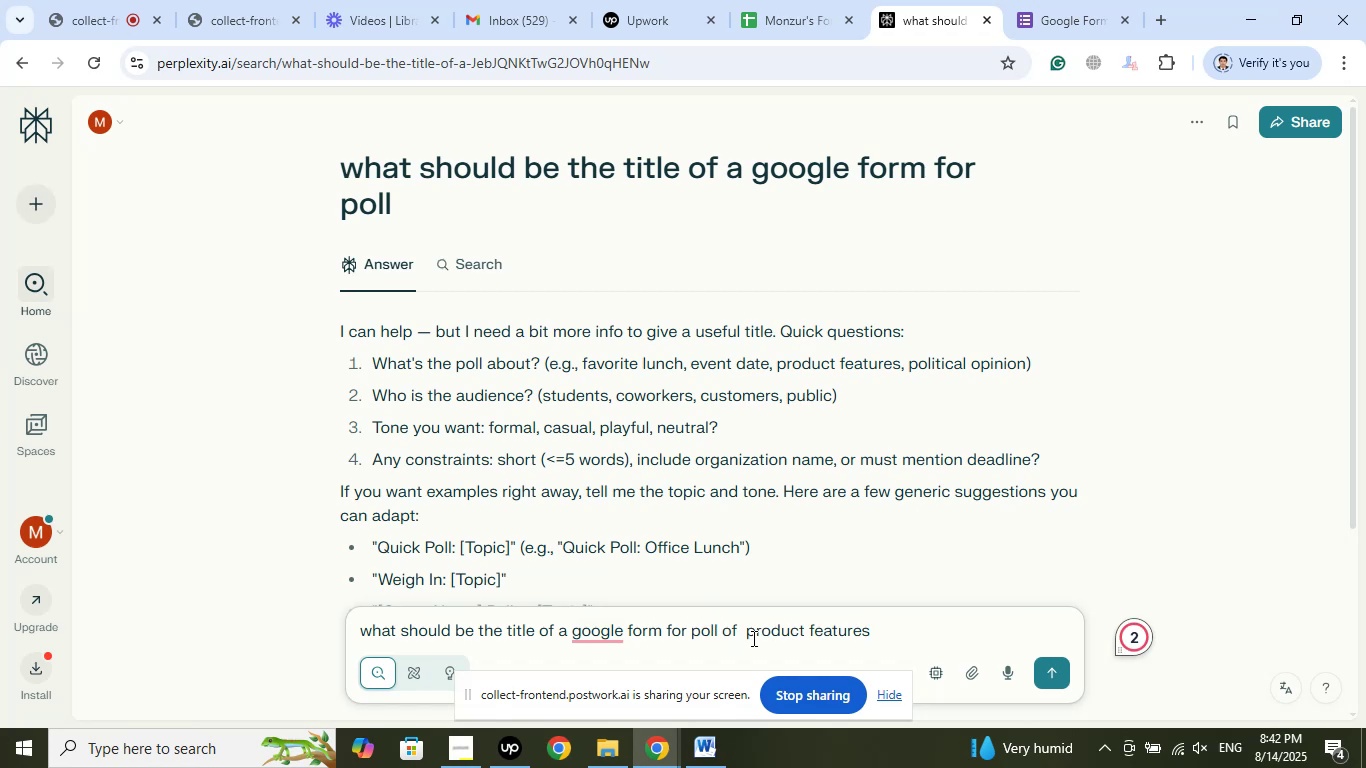 
key(Space)
 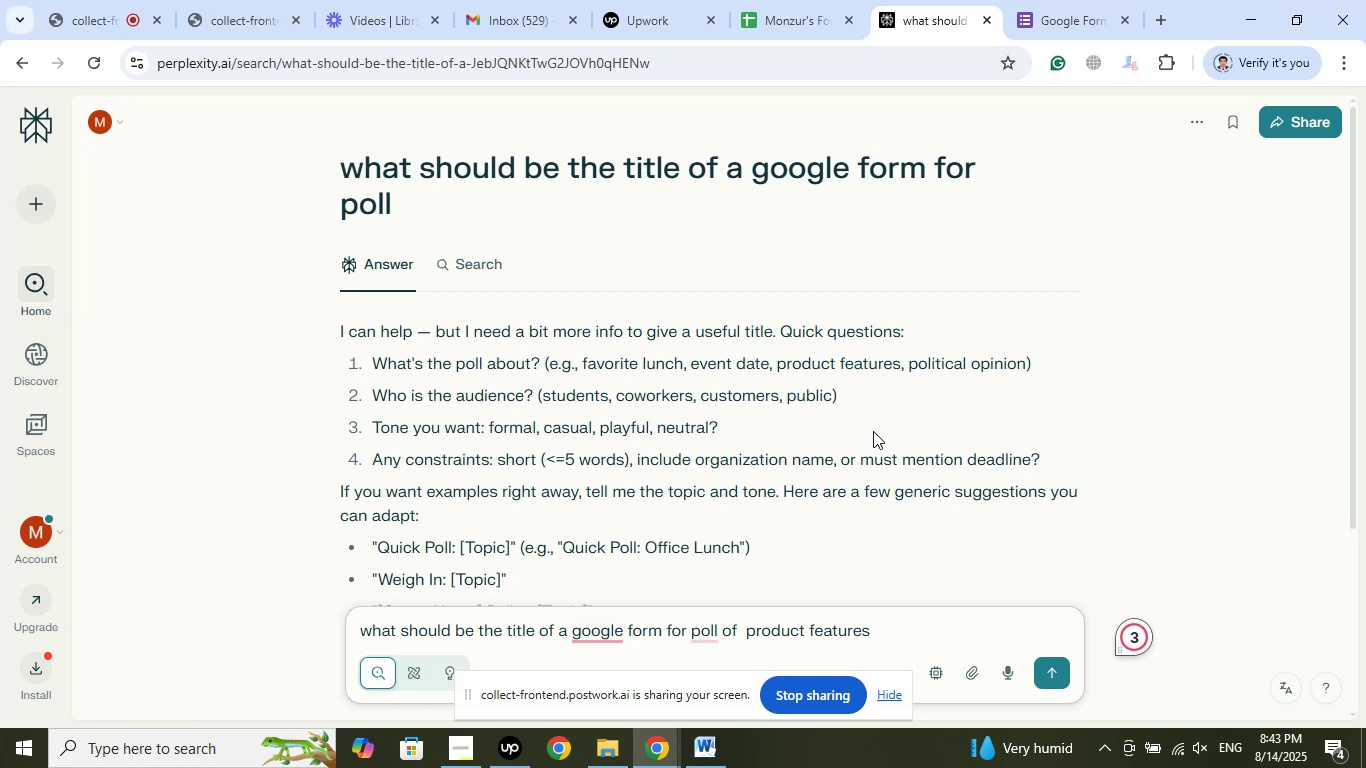 
wait(6.82)
 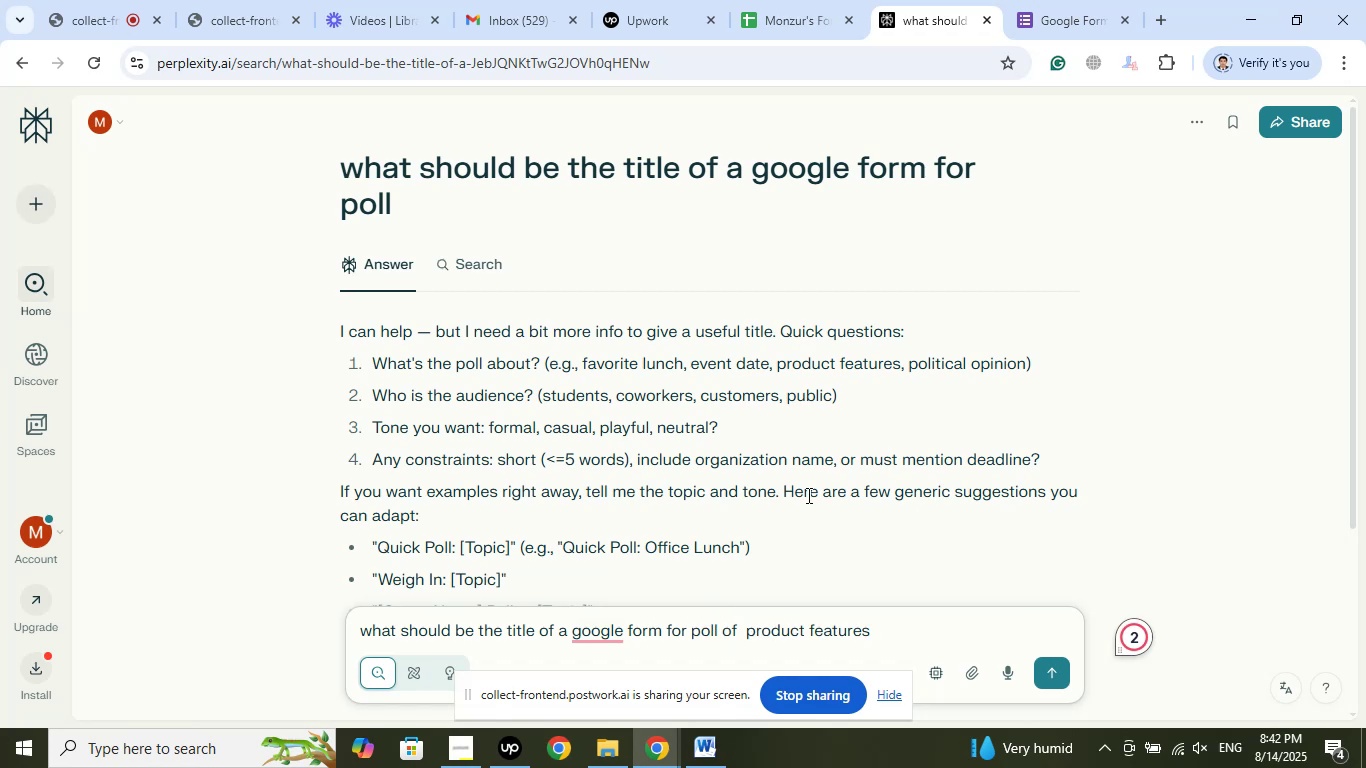 
type(from customers)
 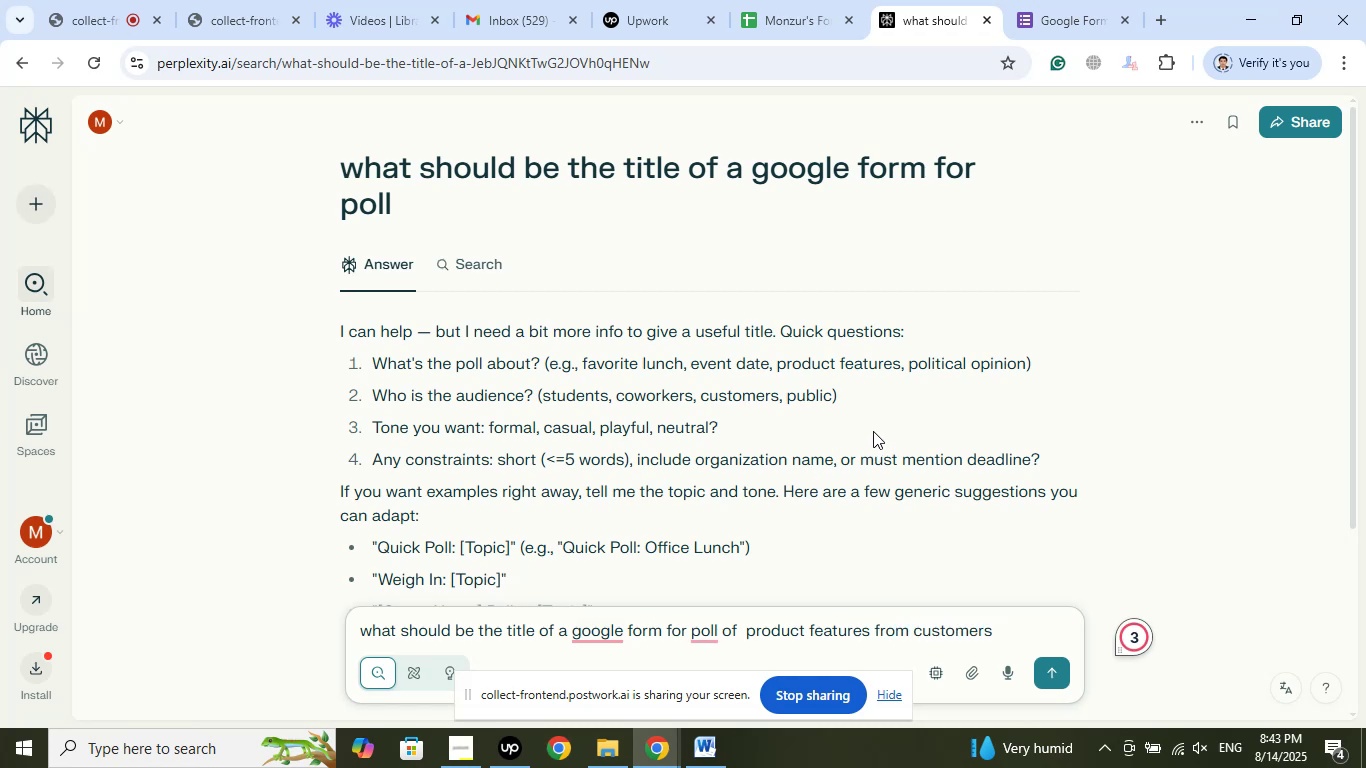 
key(Enter)
 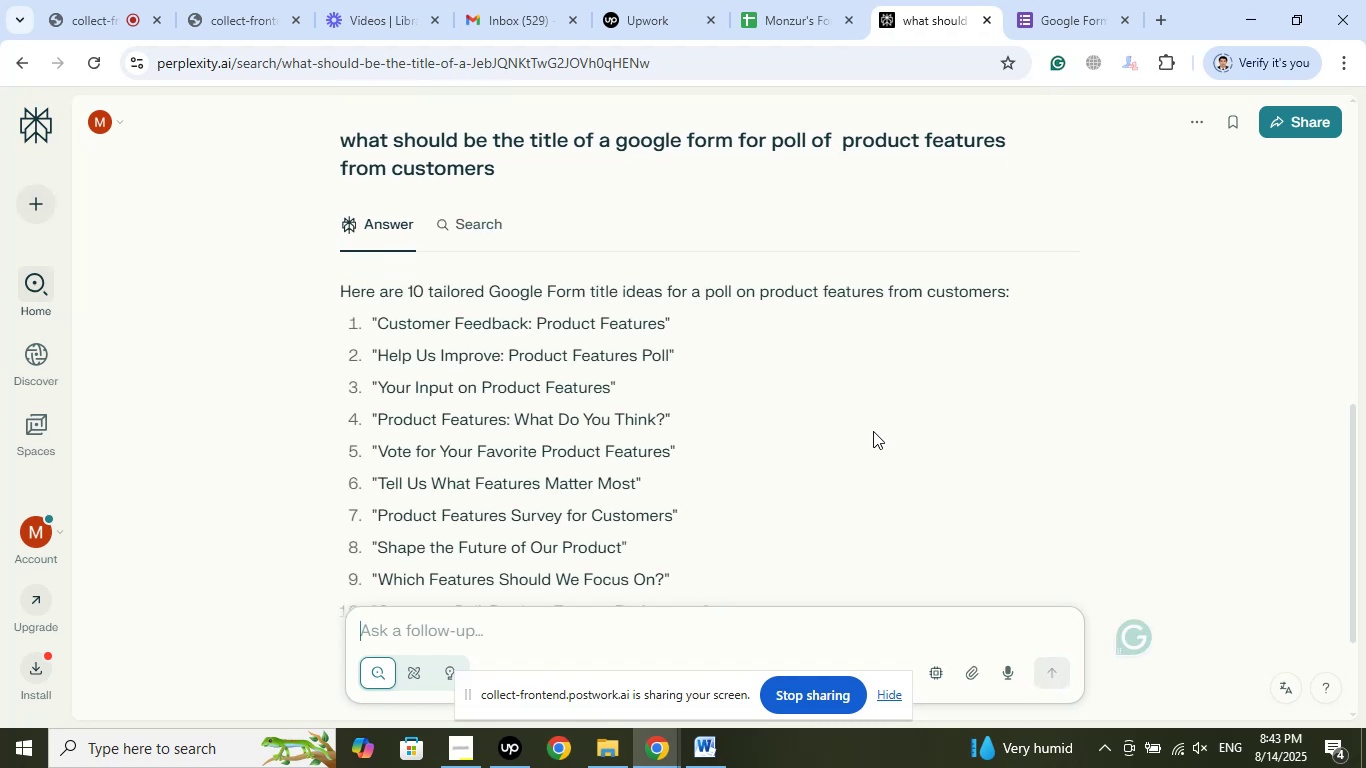 
wait(10.04)
 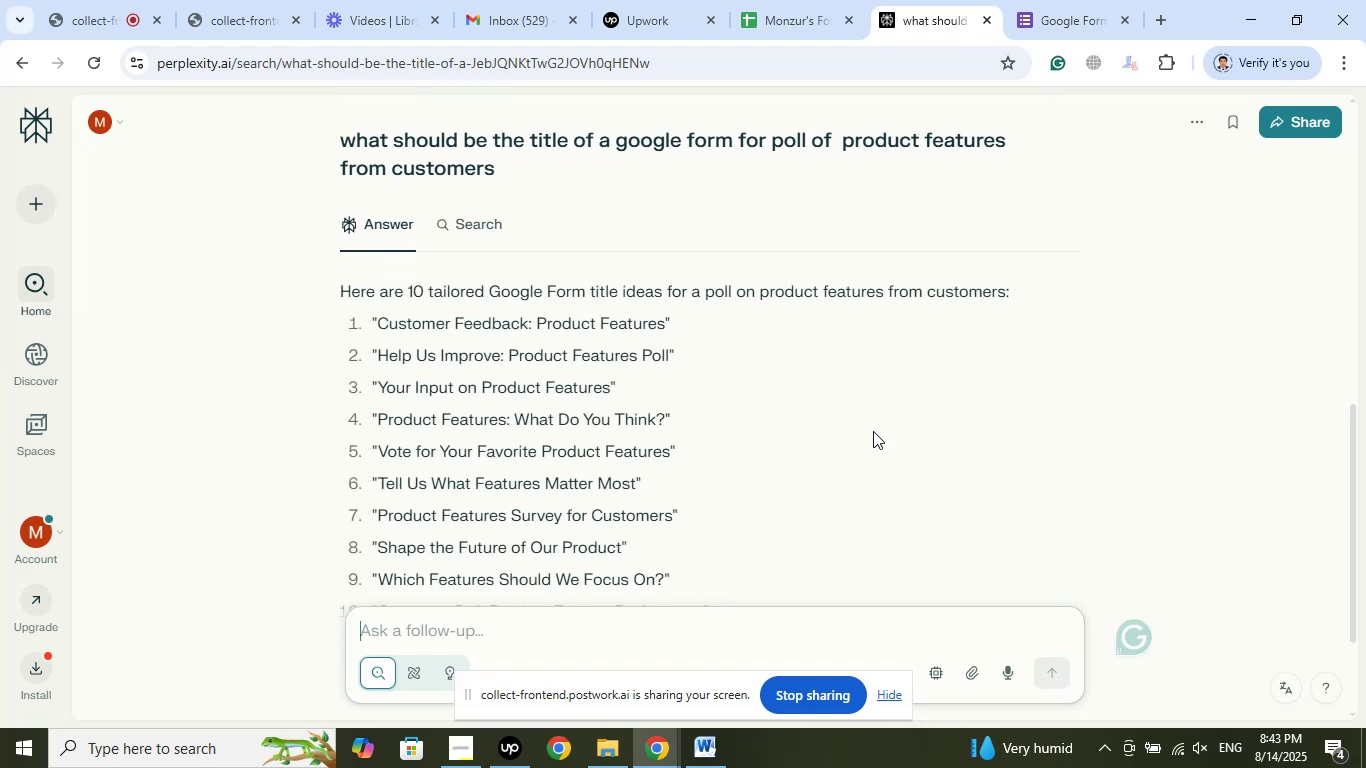 
left_click([794, 0])
 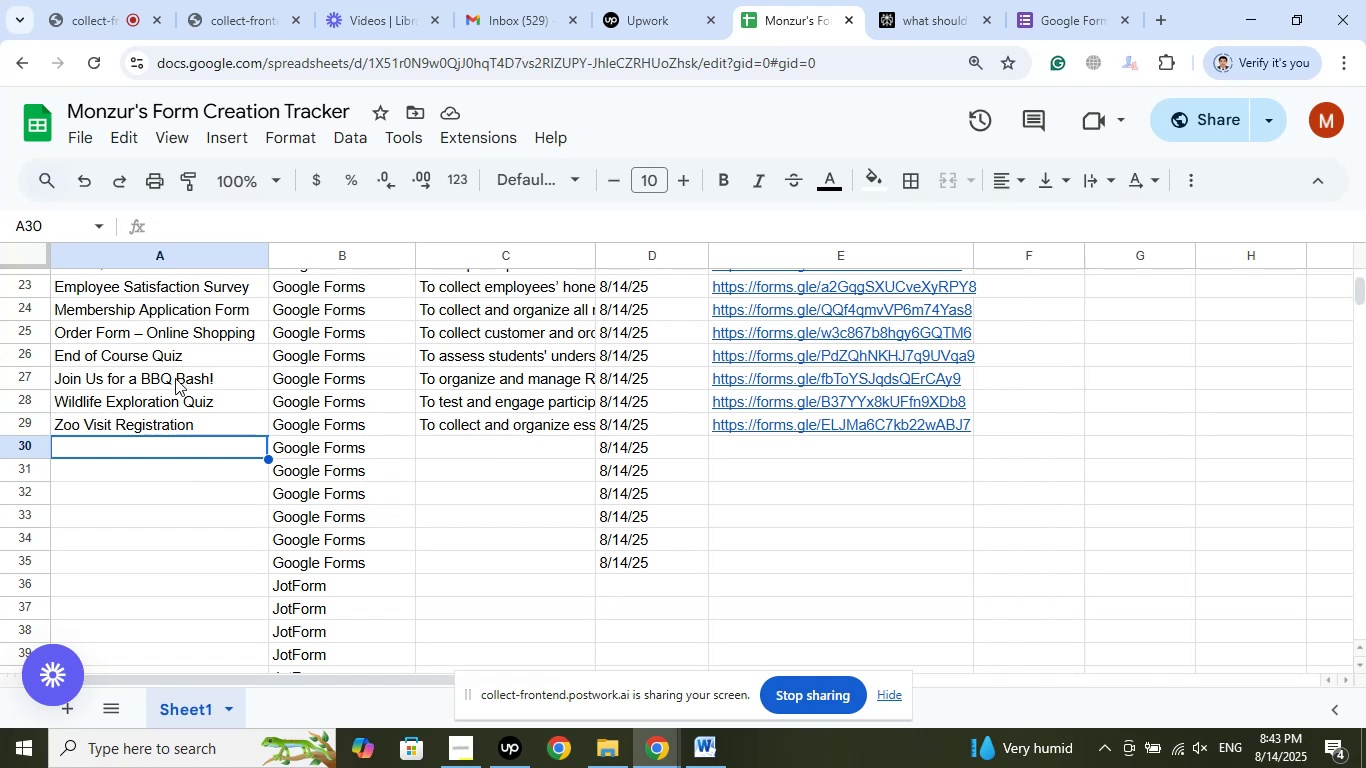 
left_click([178, 362])
 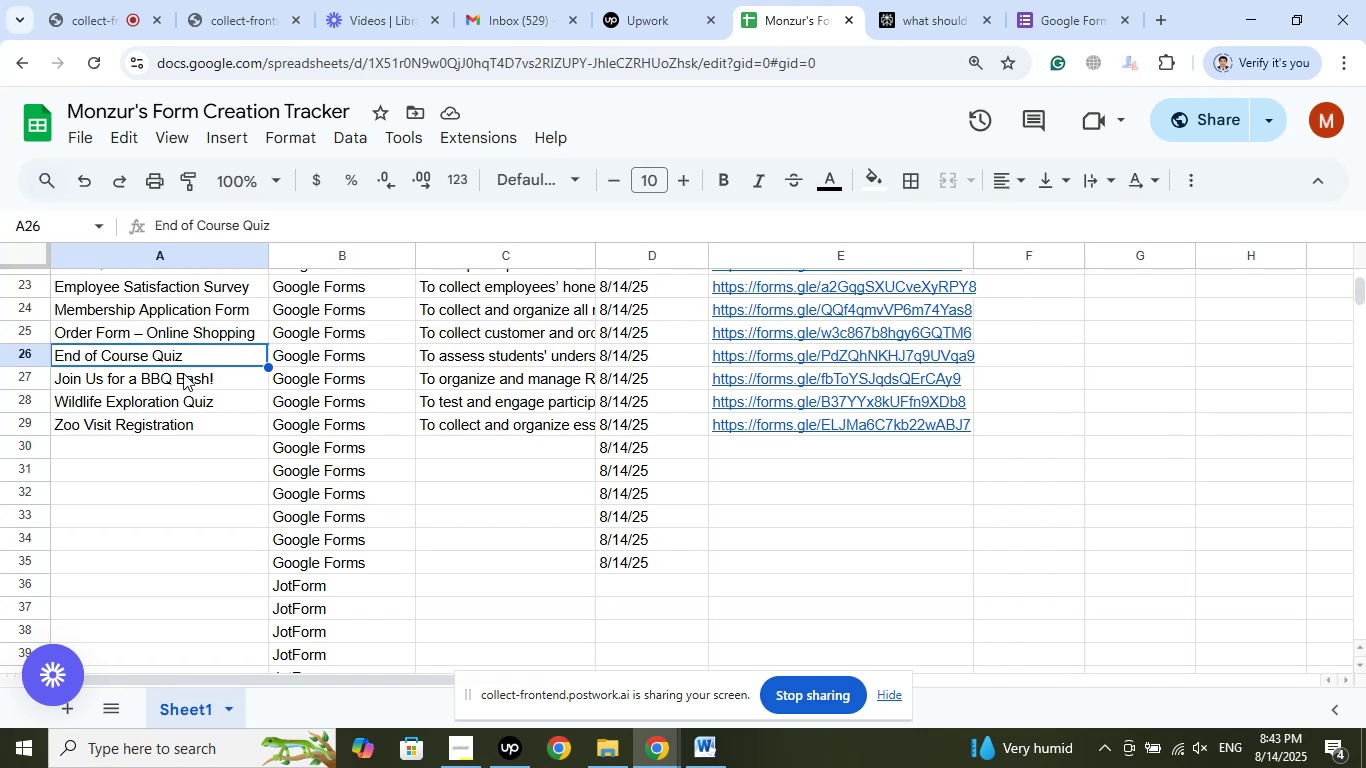 
scroll: coordinate [168, 373], scroll_direction: up, amount: 5.0
 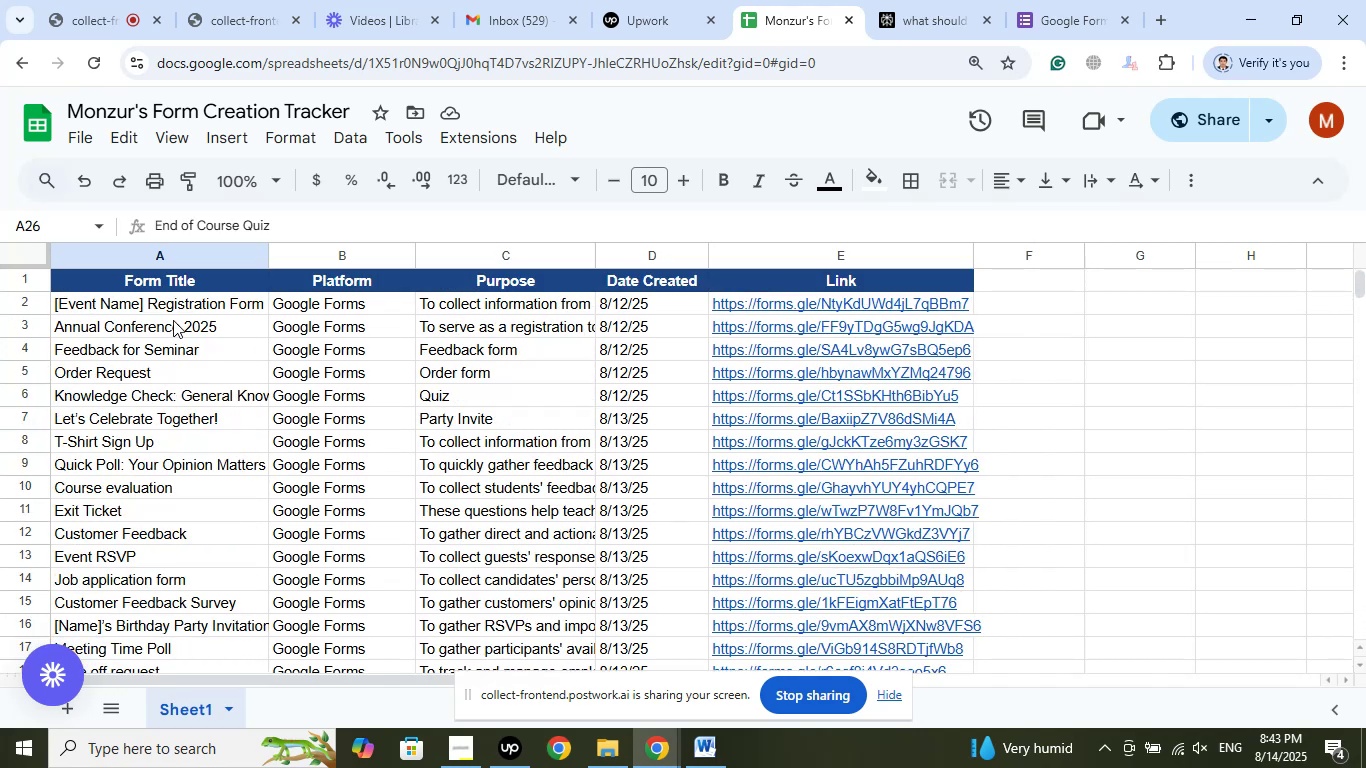 
left_click([173, 320])
 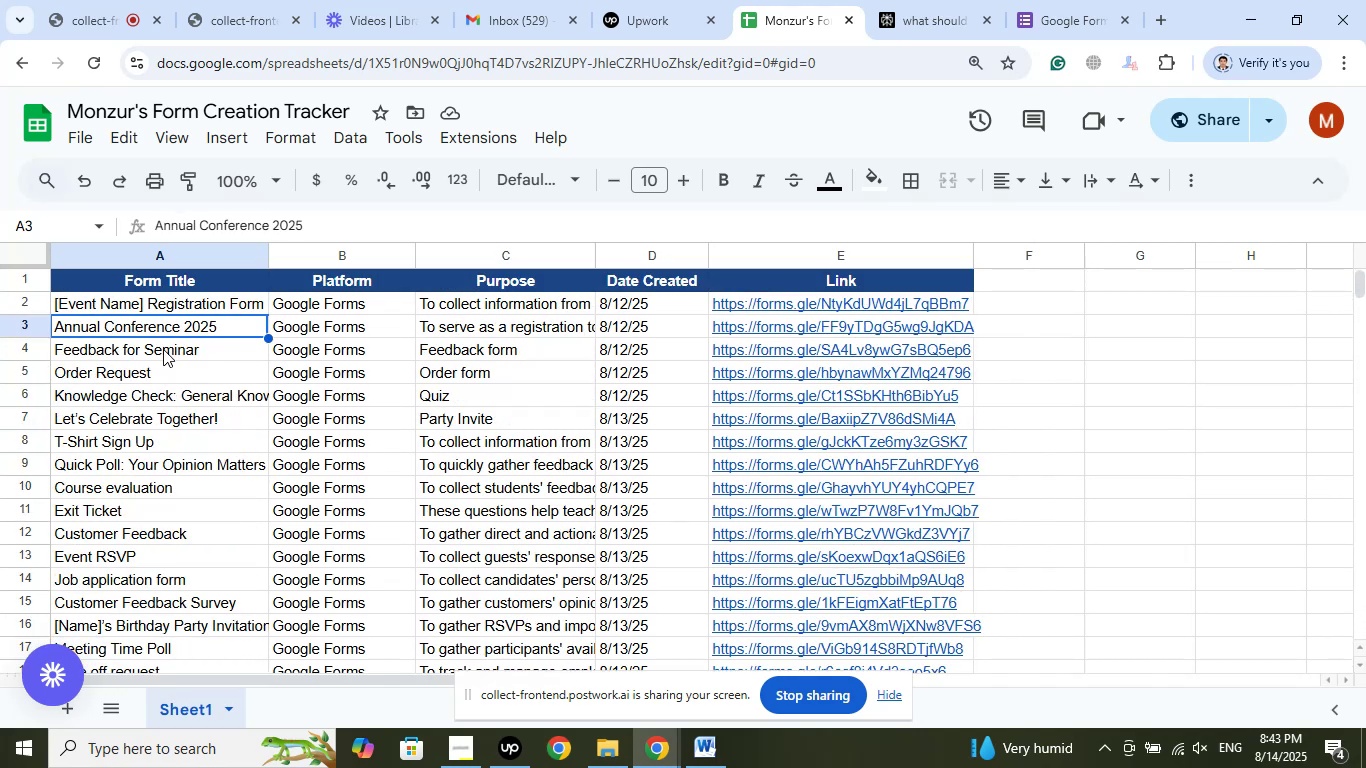 
left_click([163, 349])
 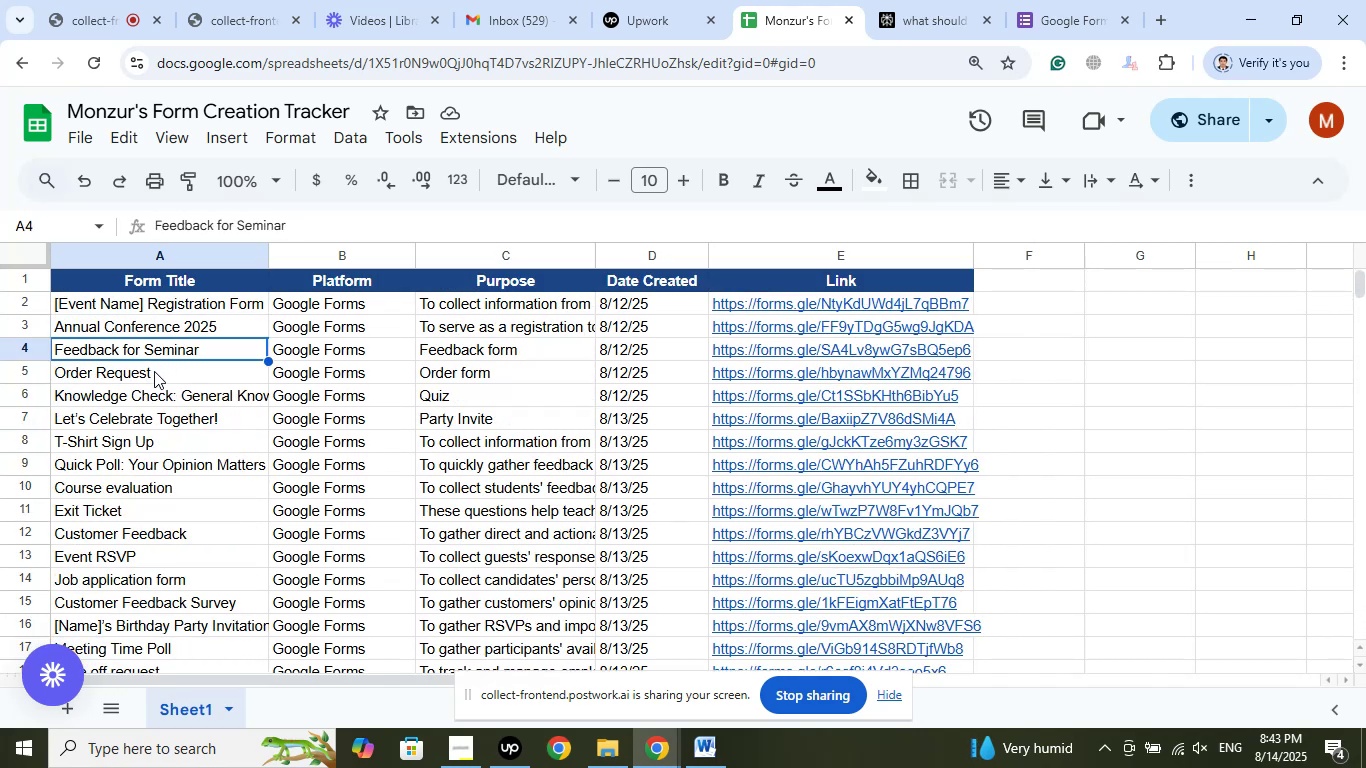 
left_click([154, 371])
 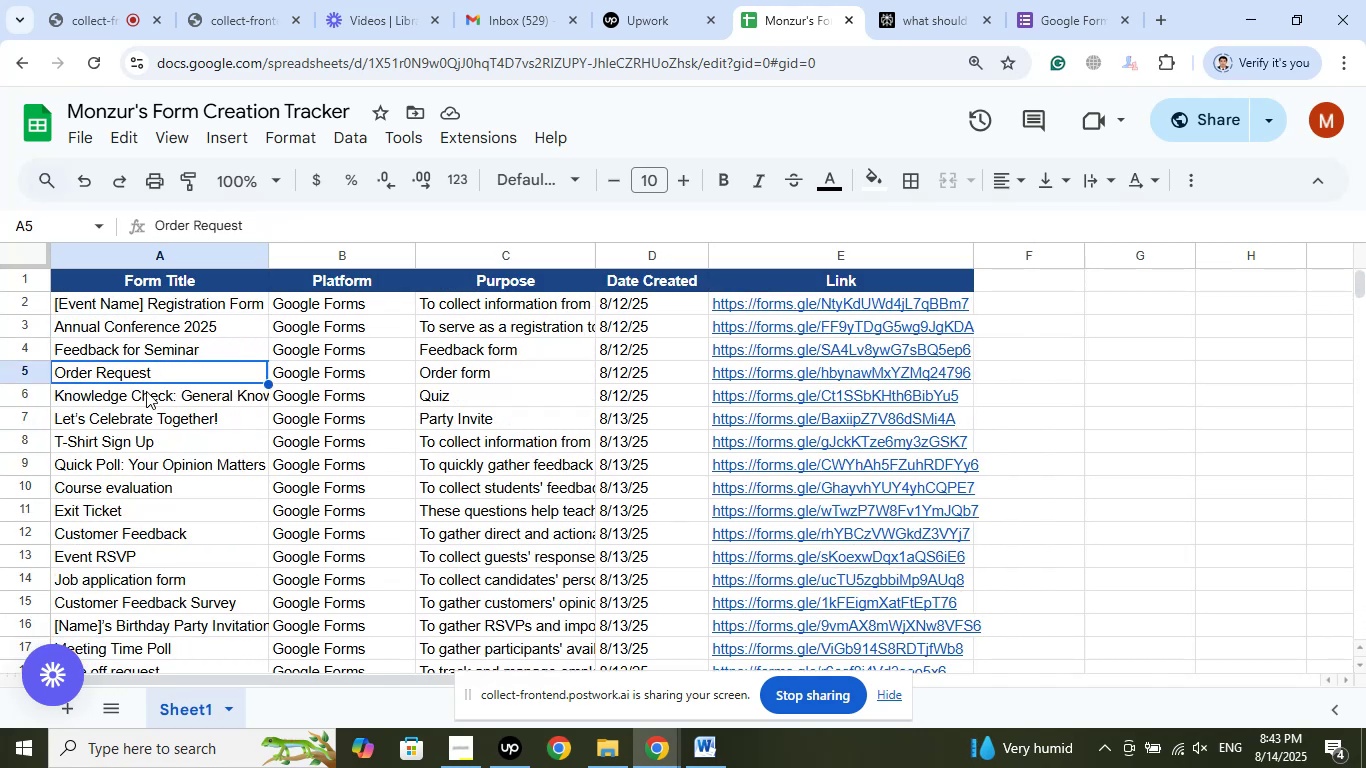 
left_click([144, 394])
 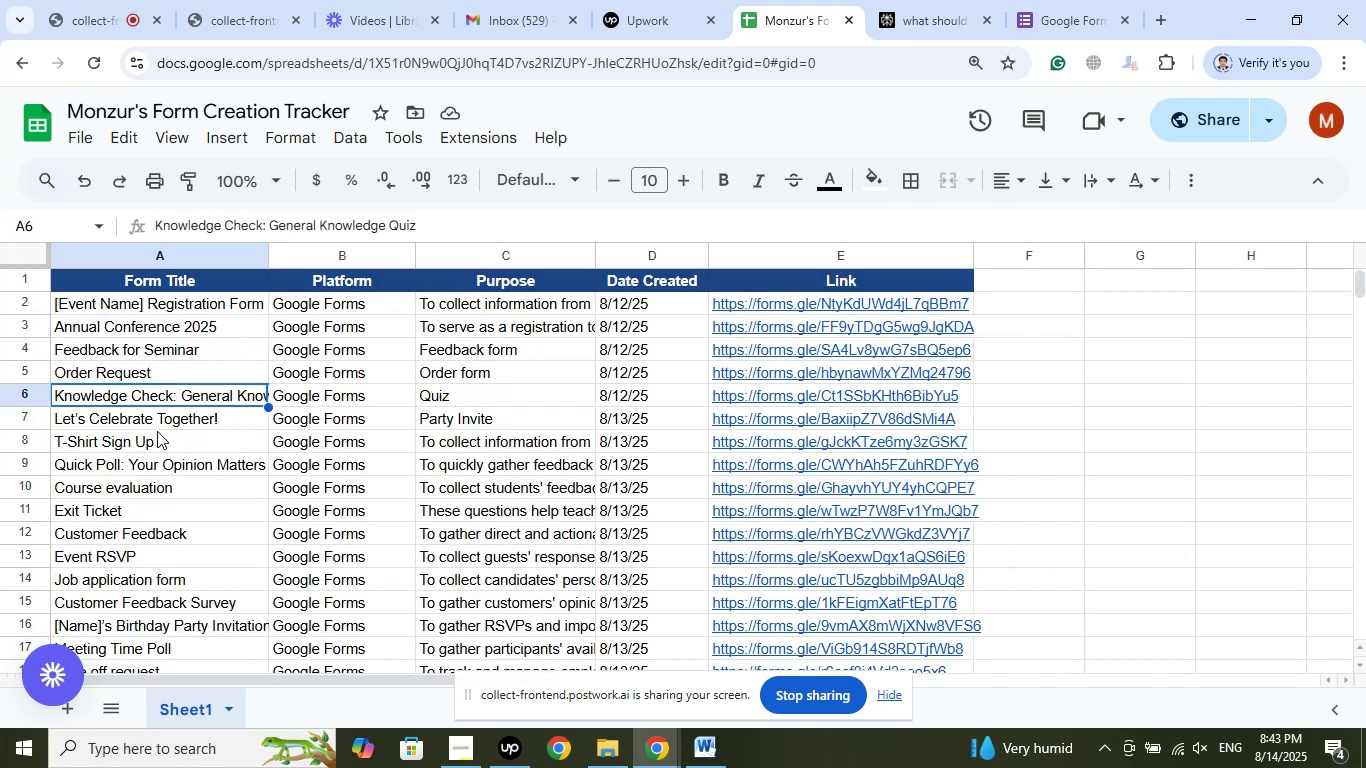 
left_click([158, 430])
 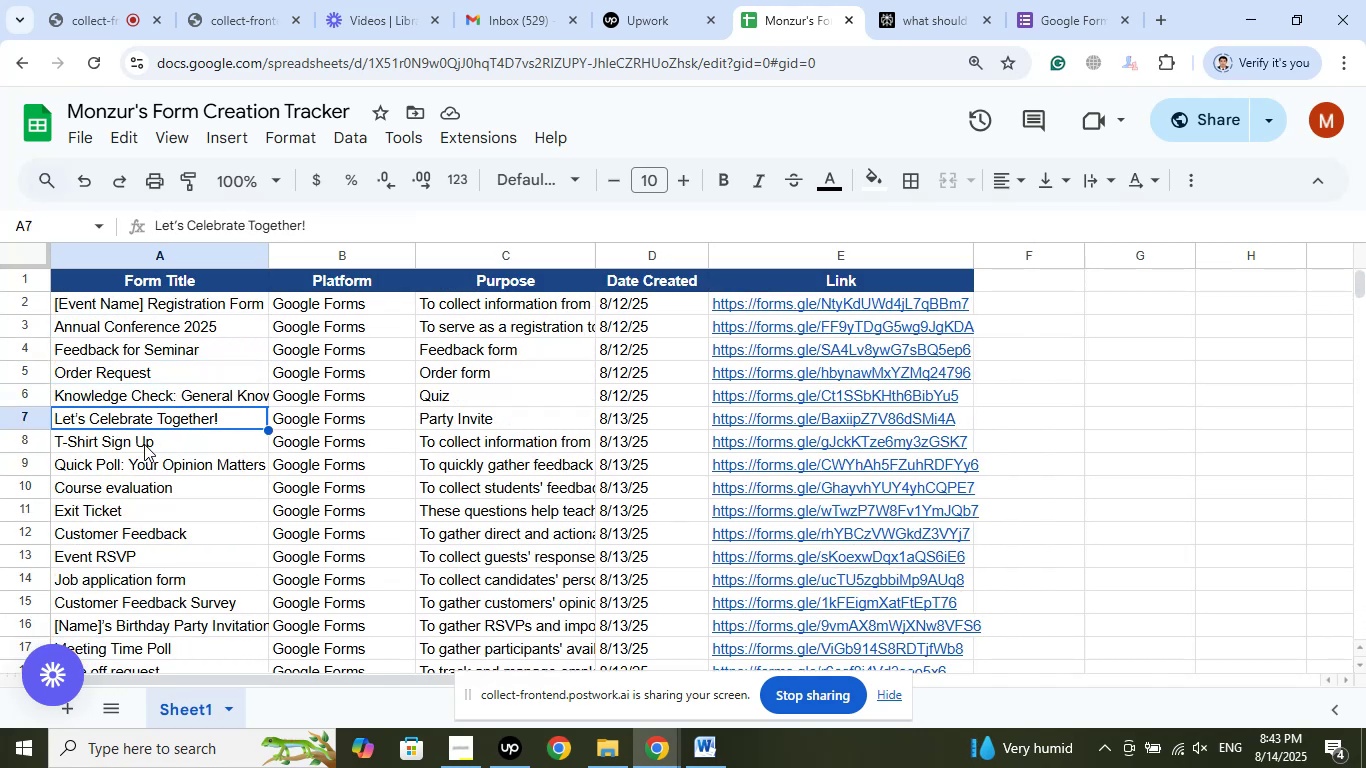 
left_click([144, 444])
 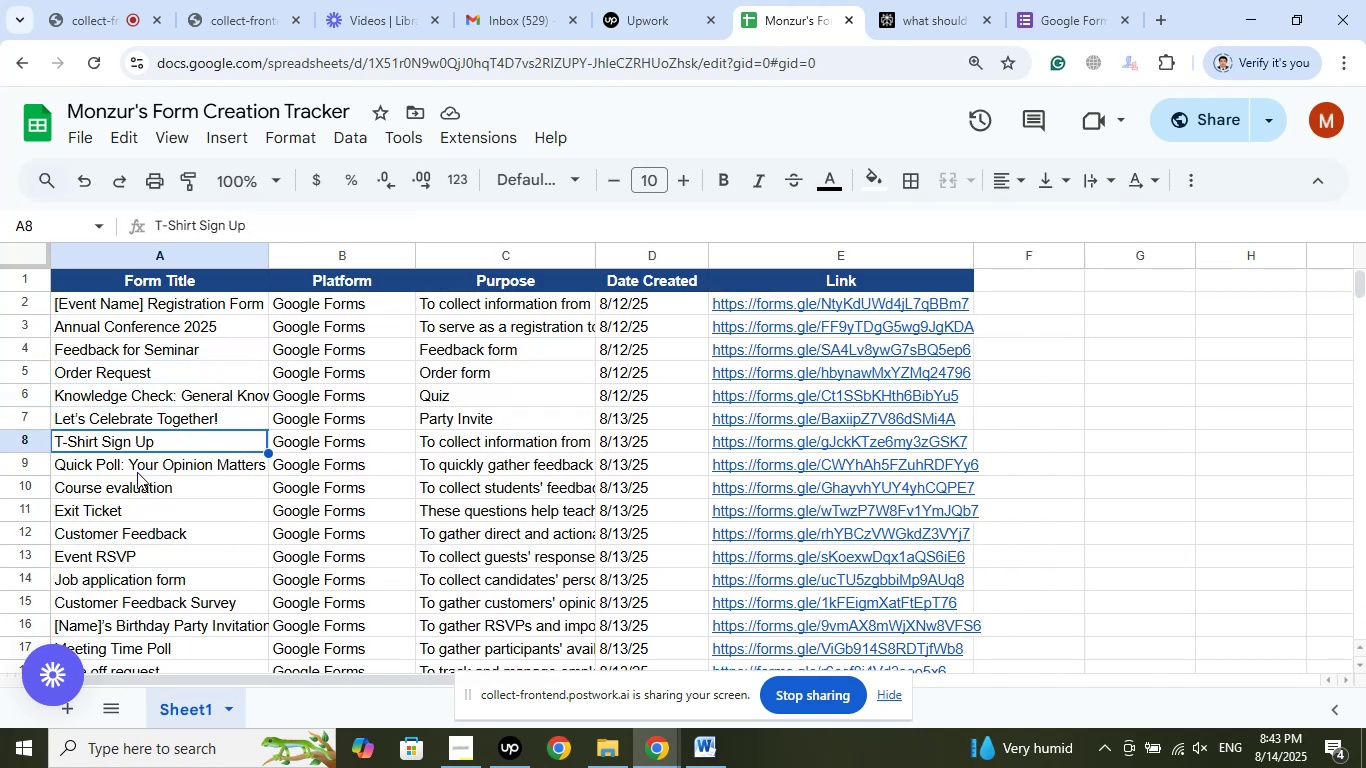 
left_click([137, 472])
 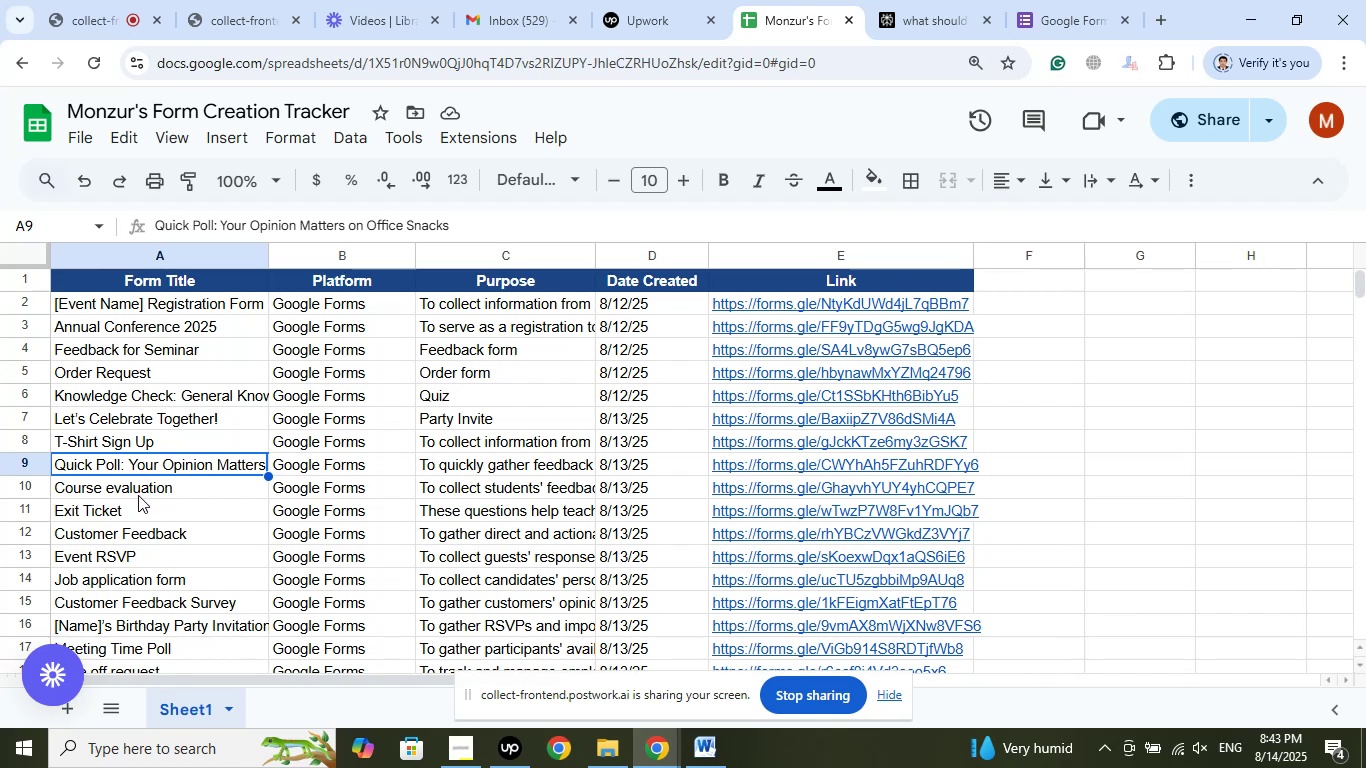 
left_click([459, 468])
 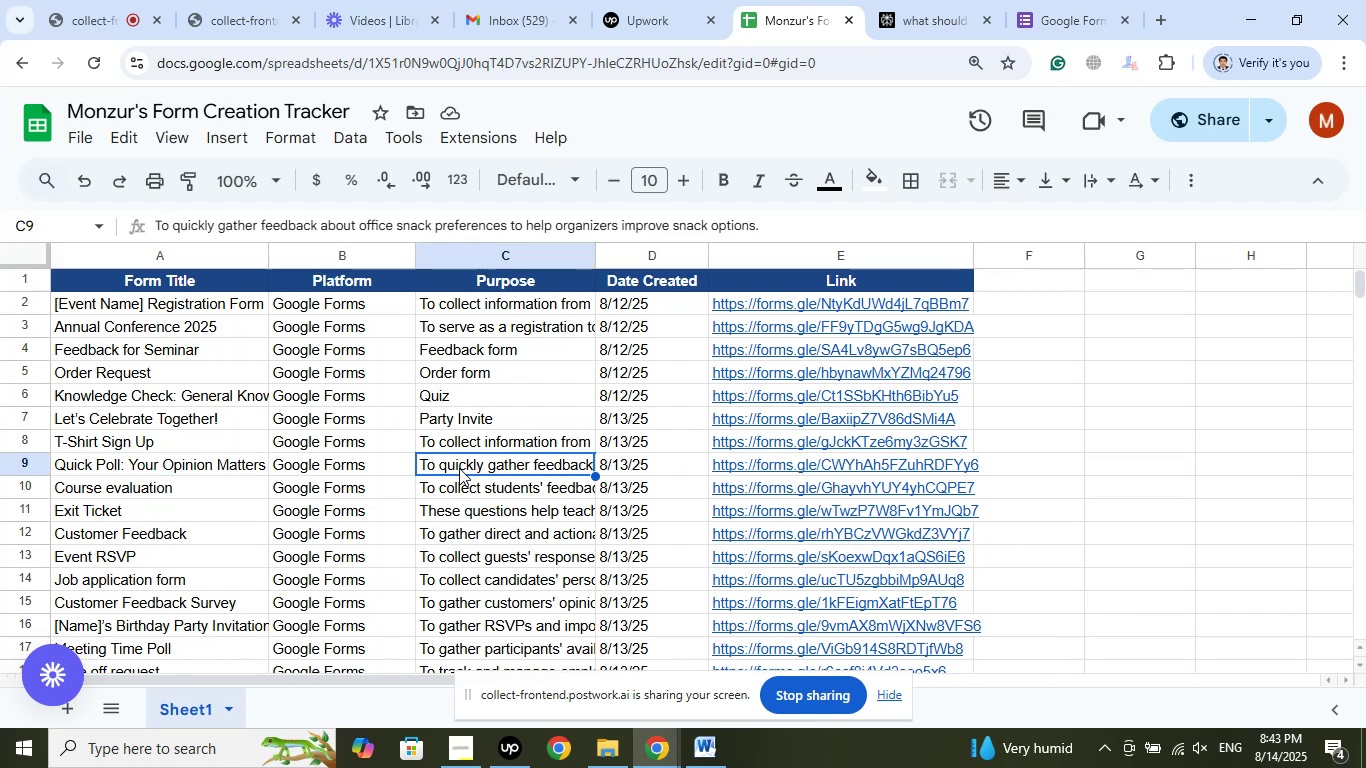 
wait(7.32)
 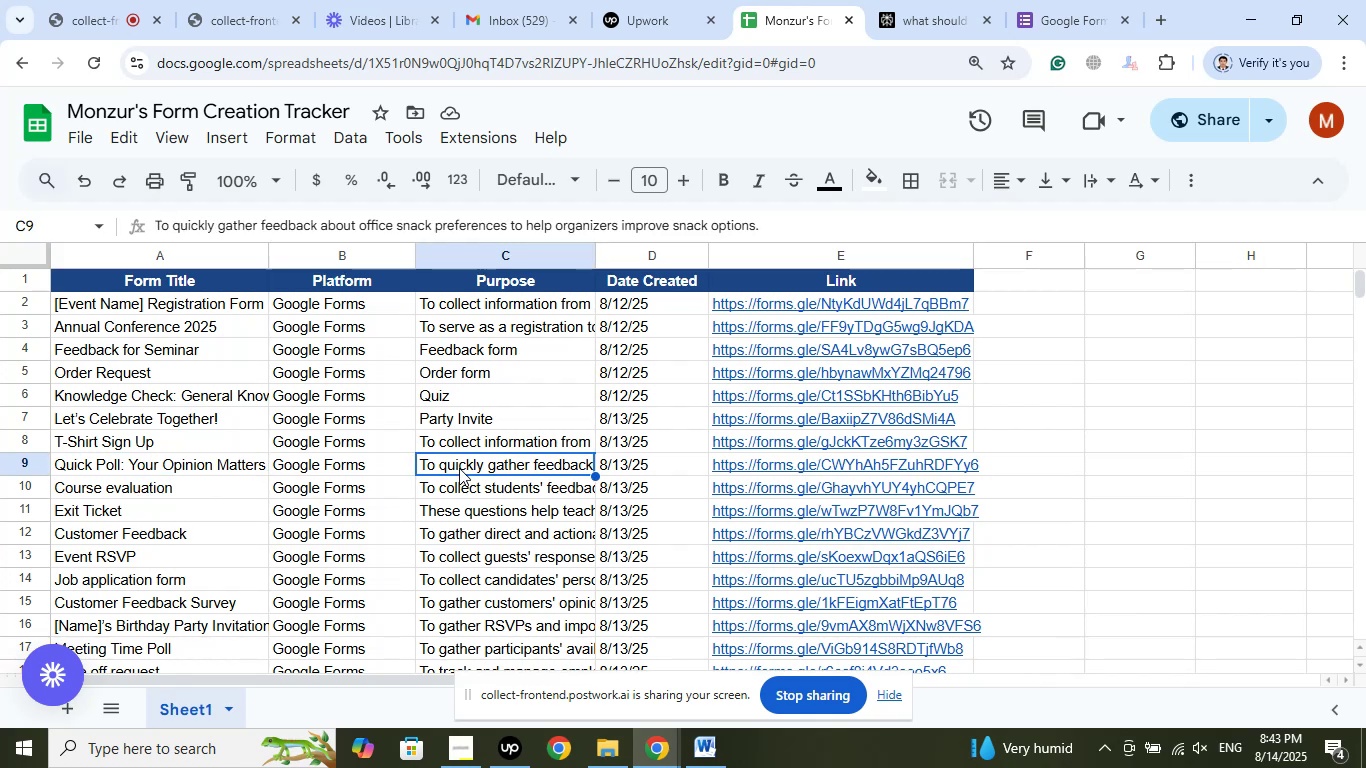 
left_click([127, 479])
 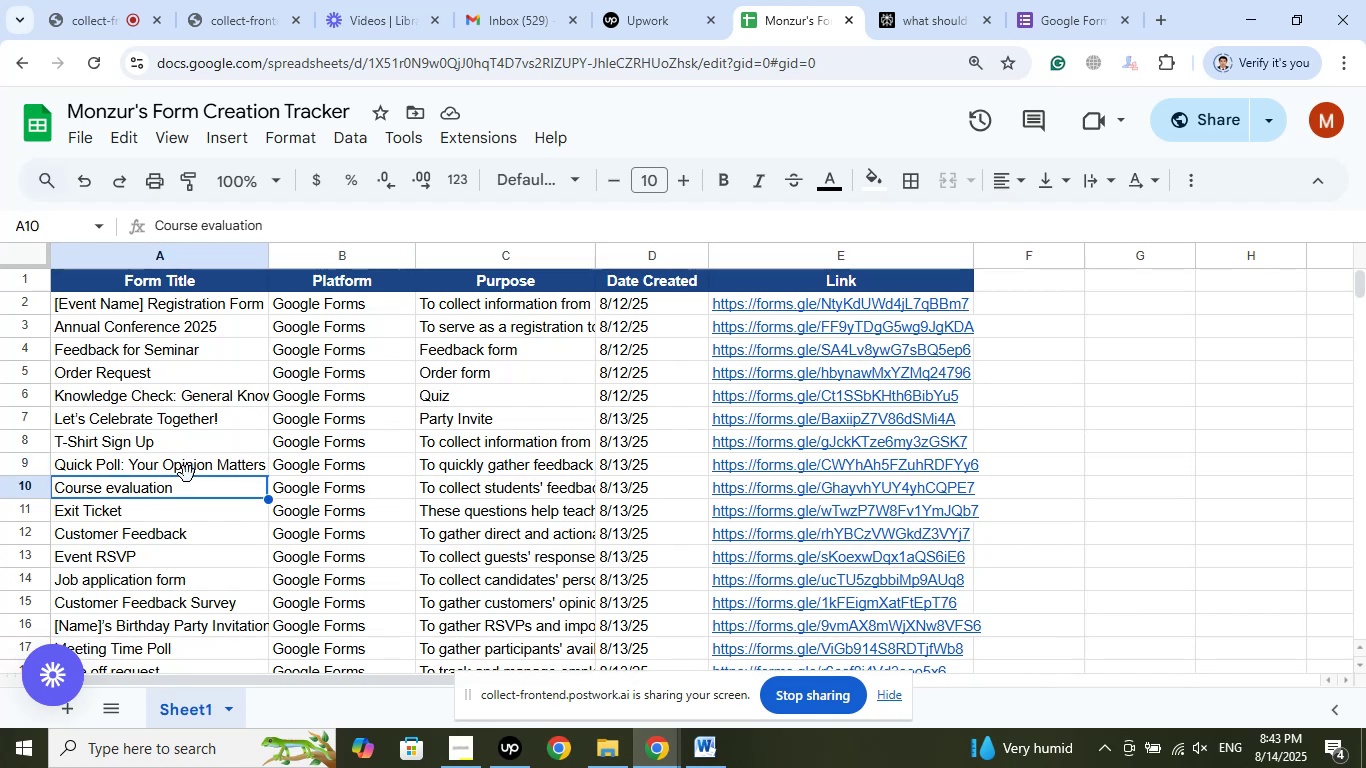 
scroll: coordinate [188, 474], scroll_direction: down, amount: 2.0
 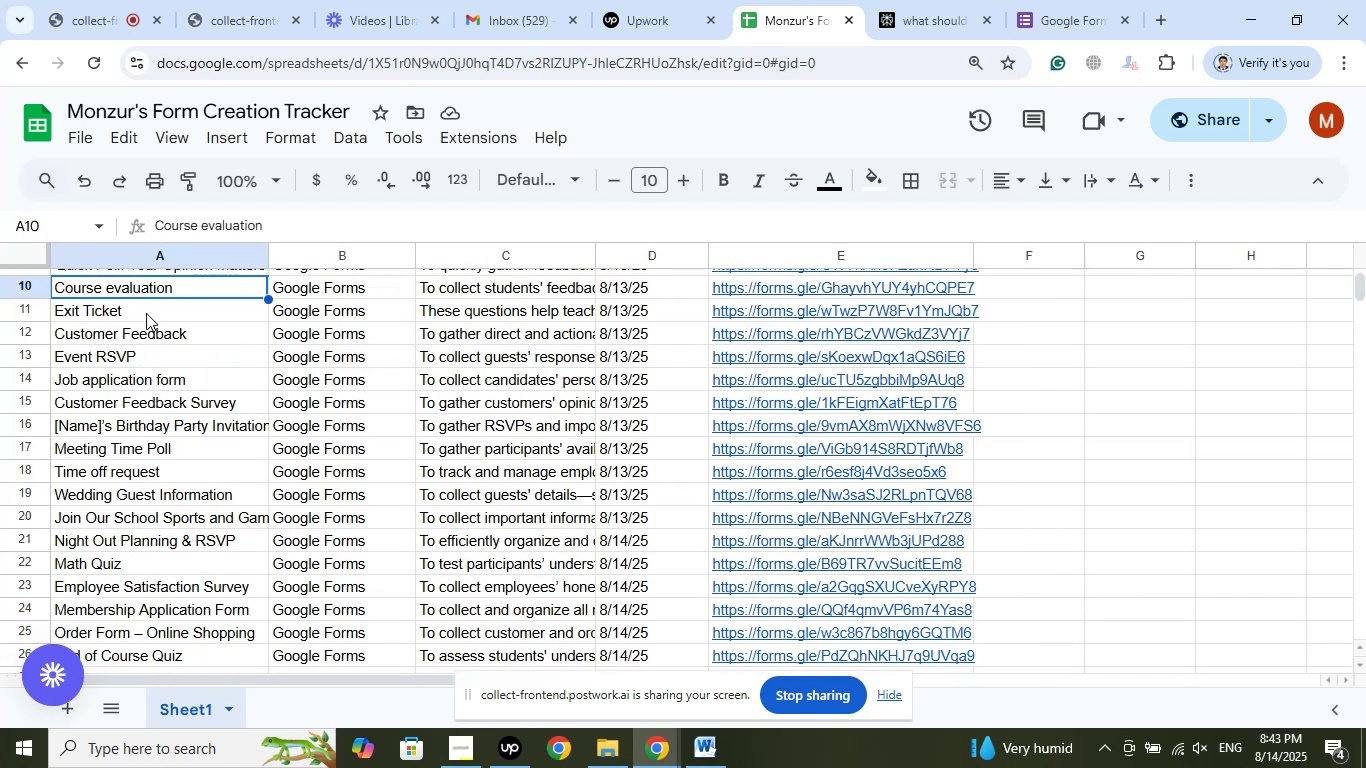 
left_click([145, 312])
 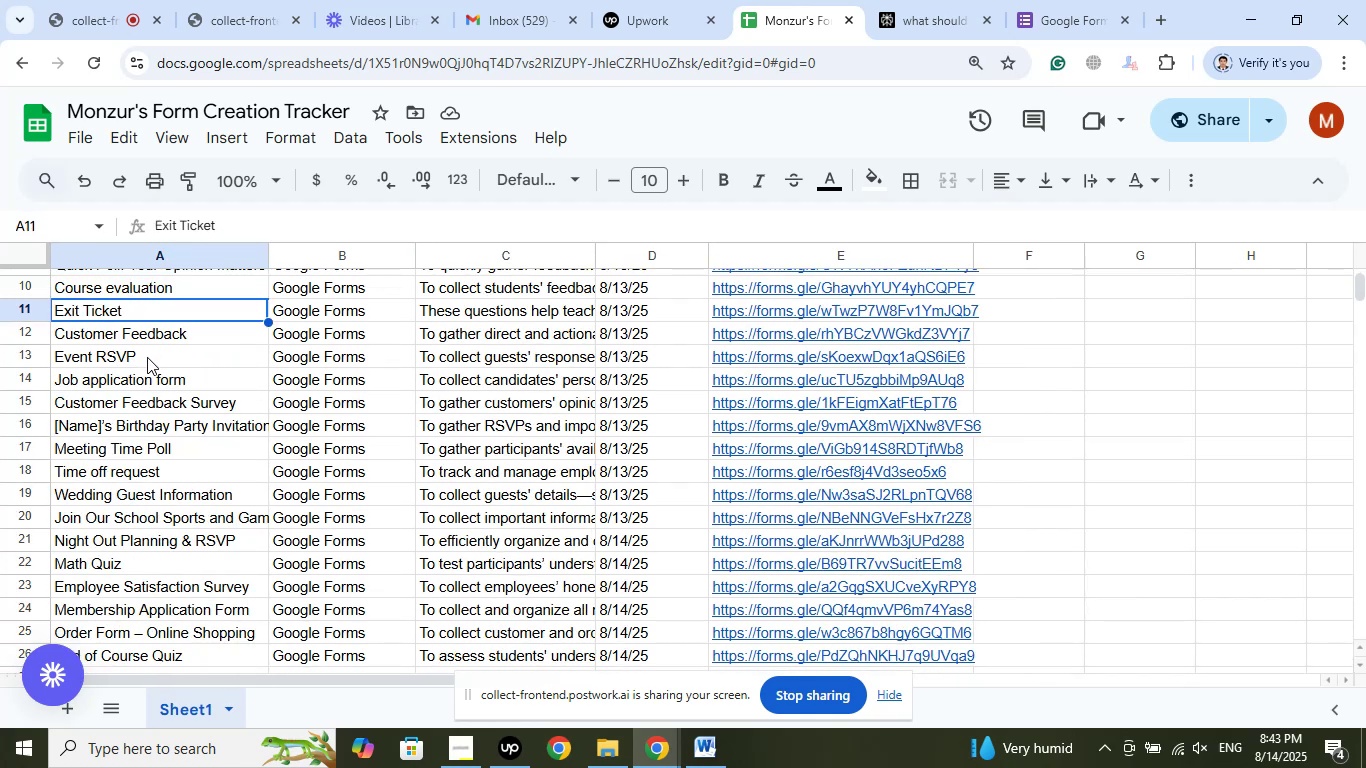 
left_click([147, 357])
 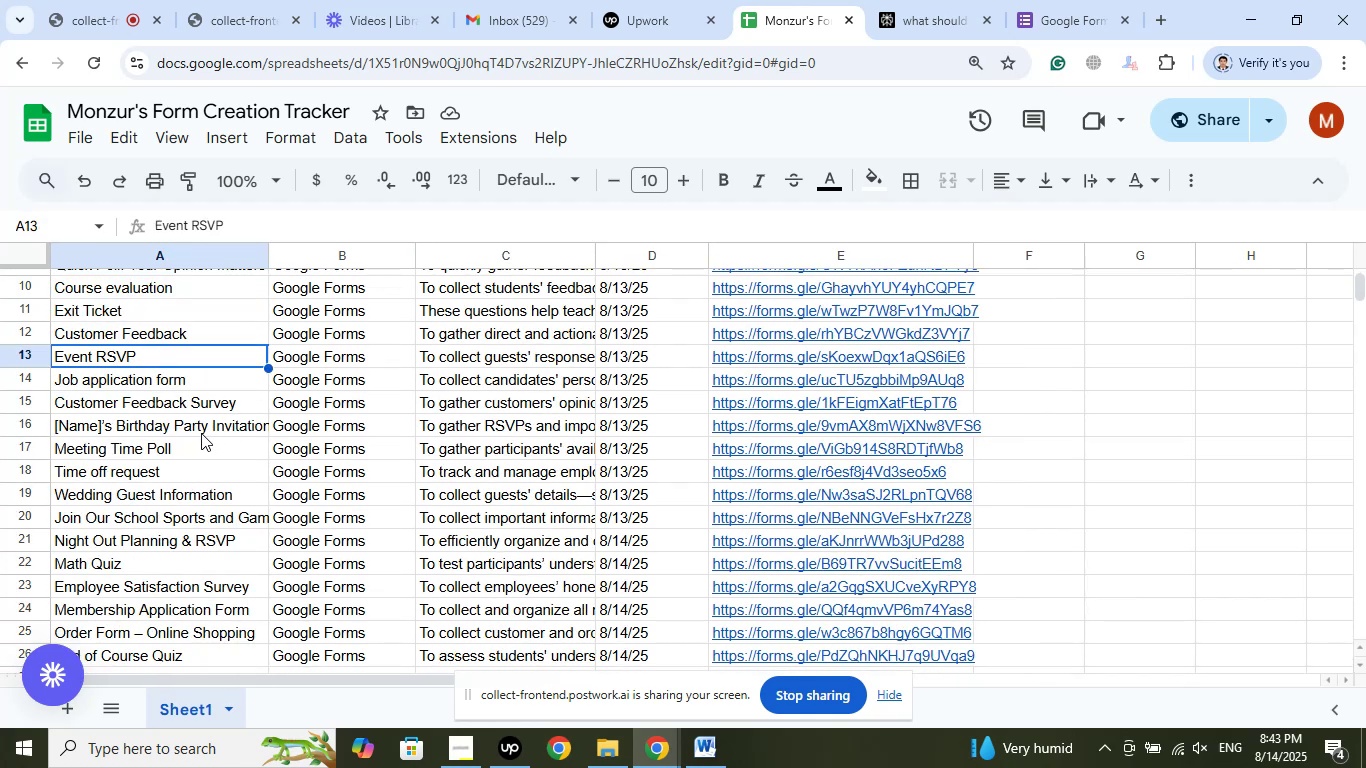 
left_click([186, 449])
 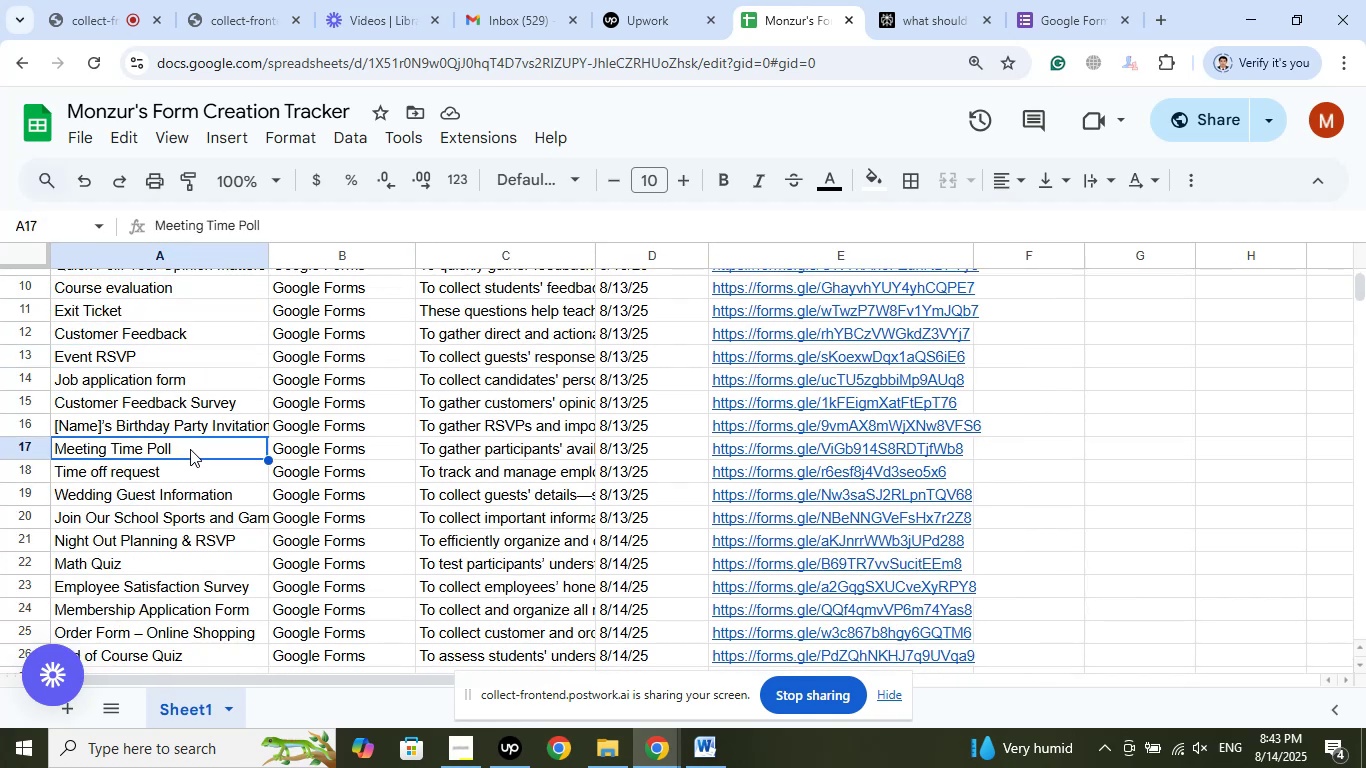 
scroll: coordinate [204, 442], scroll_direction: down, amount: 1.0
 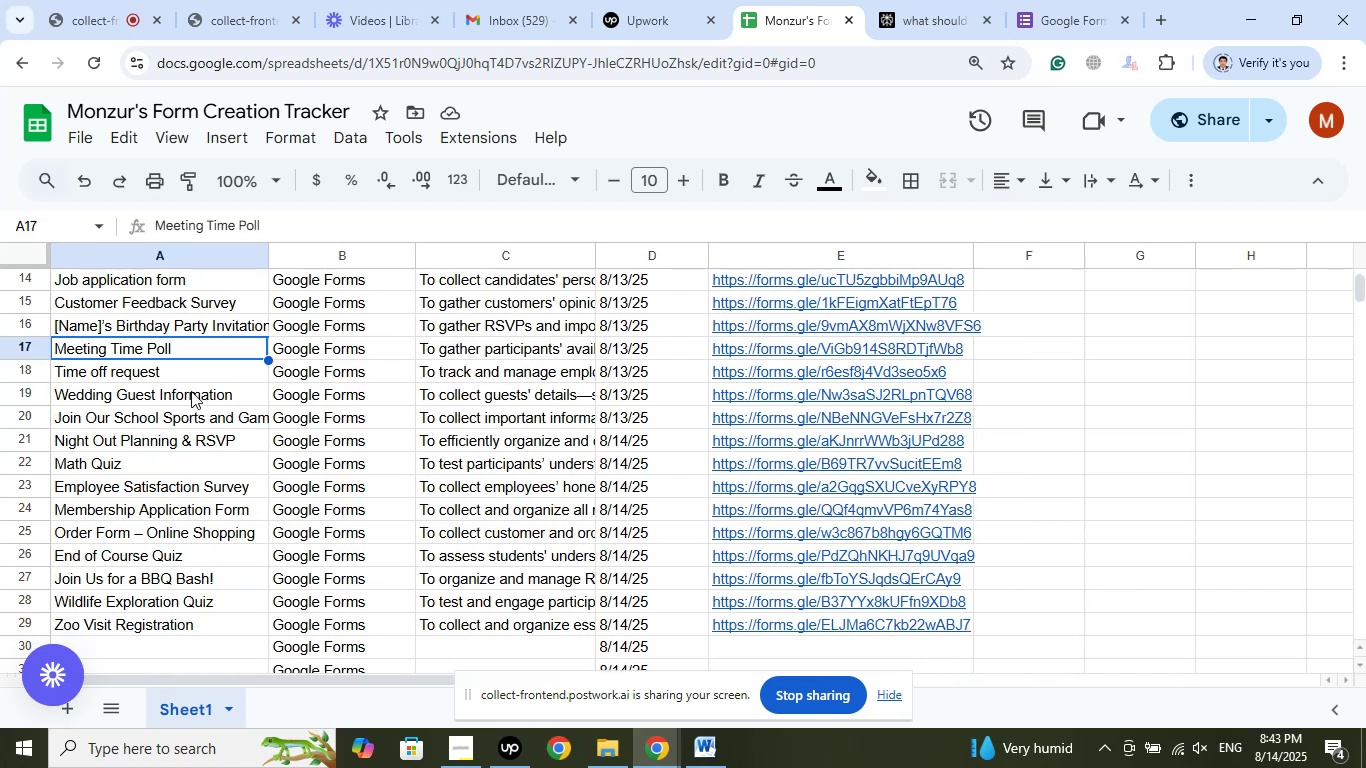 
left_click([190, 391])
 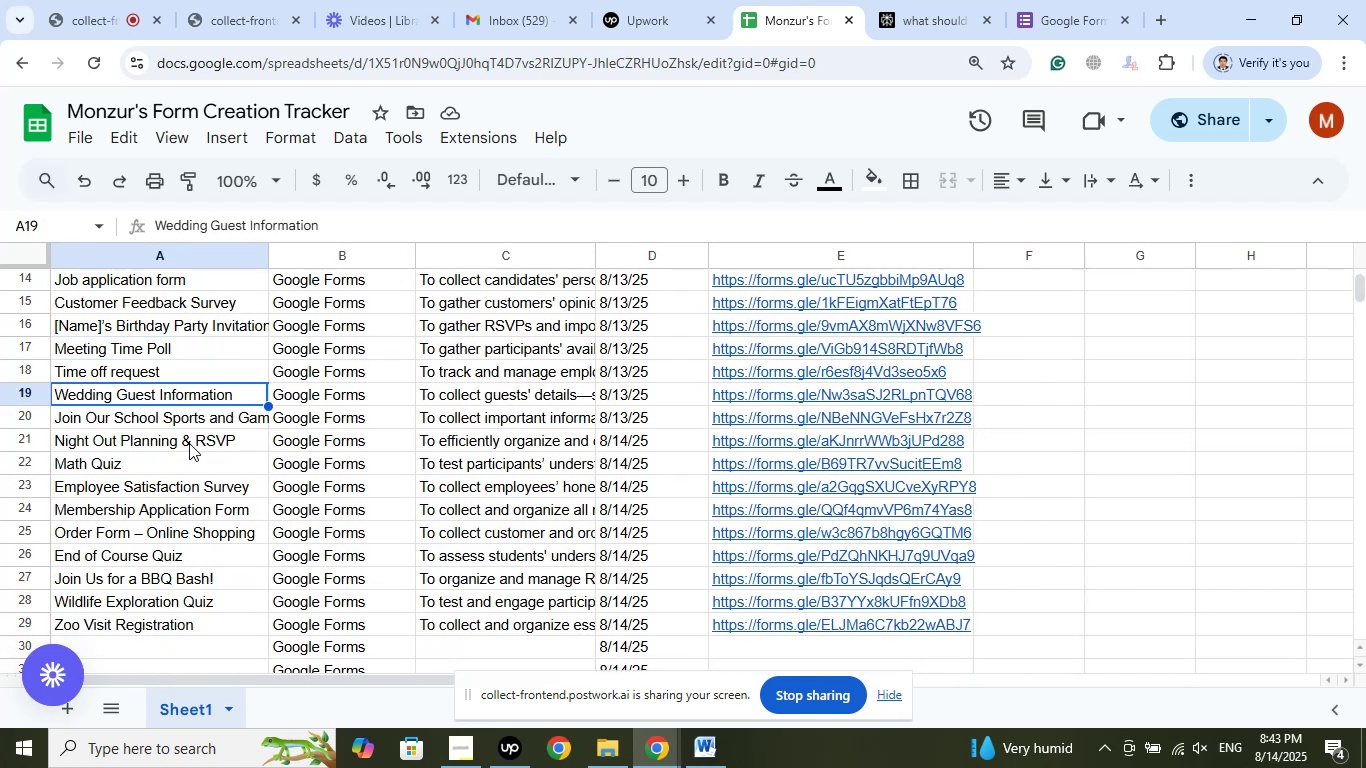 
left_click([189, 443])
 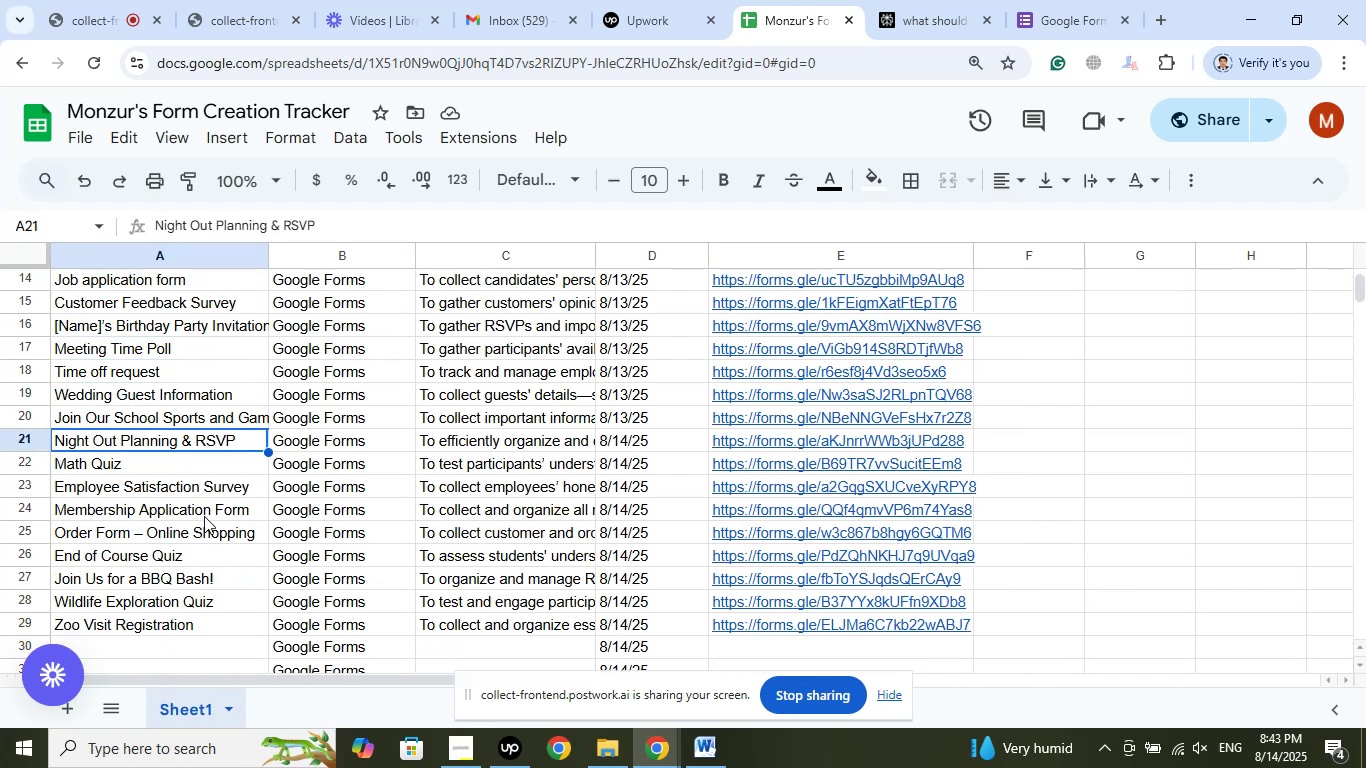 
left_click([205, 510])
 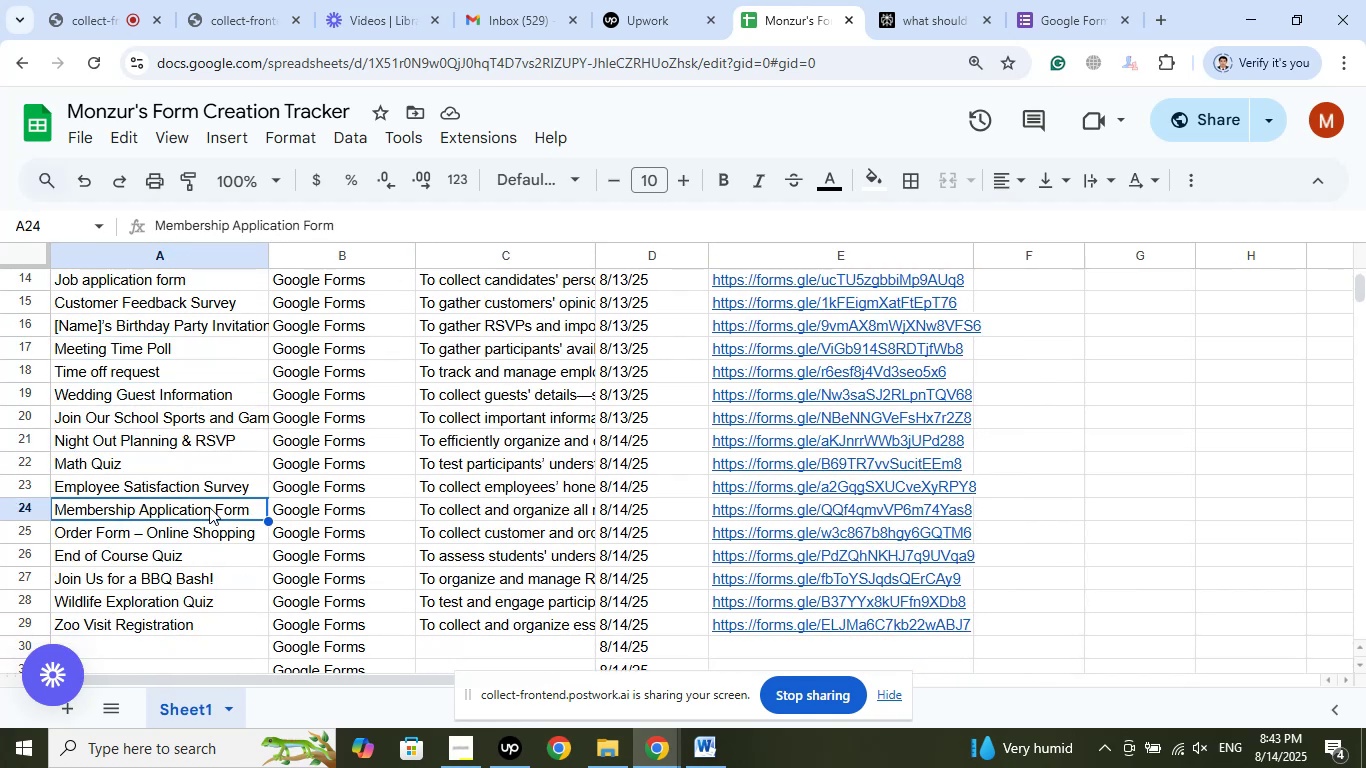 
scroll: coordinate [209, 507], scroll_direction: down, amount: 3.0
 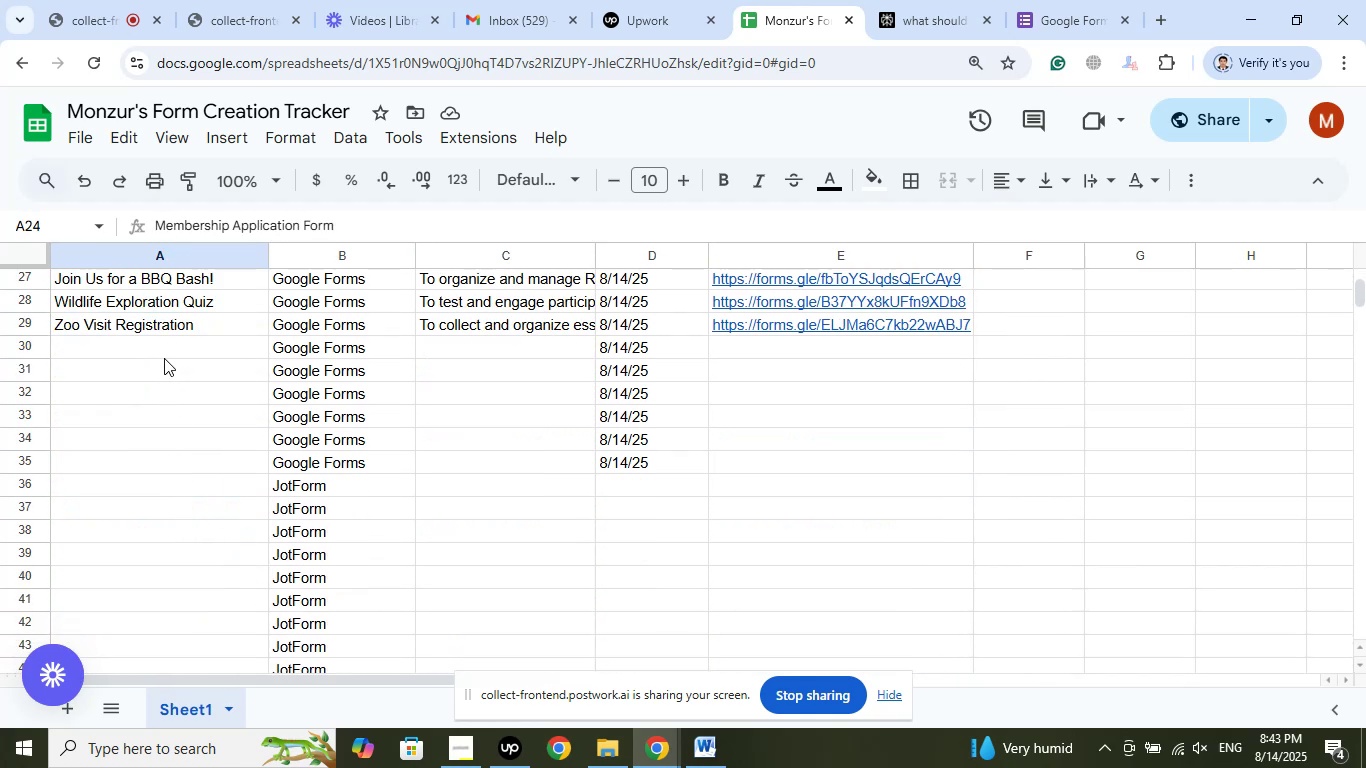 
left_click([164, 345])
 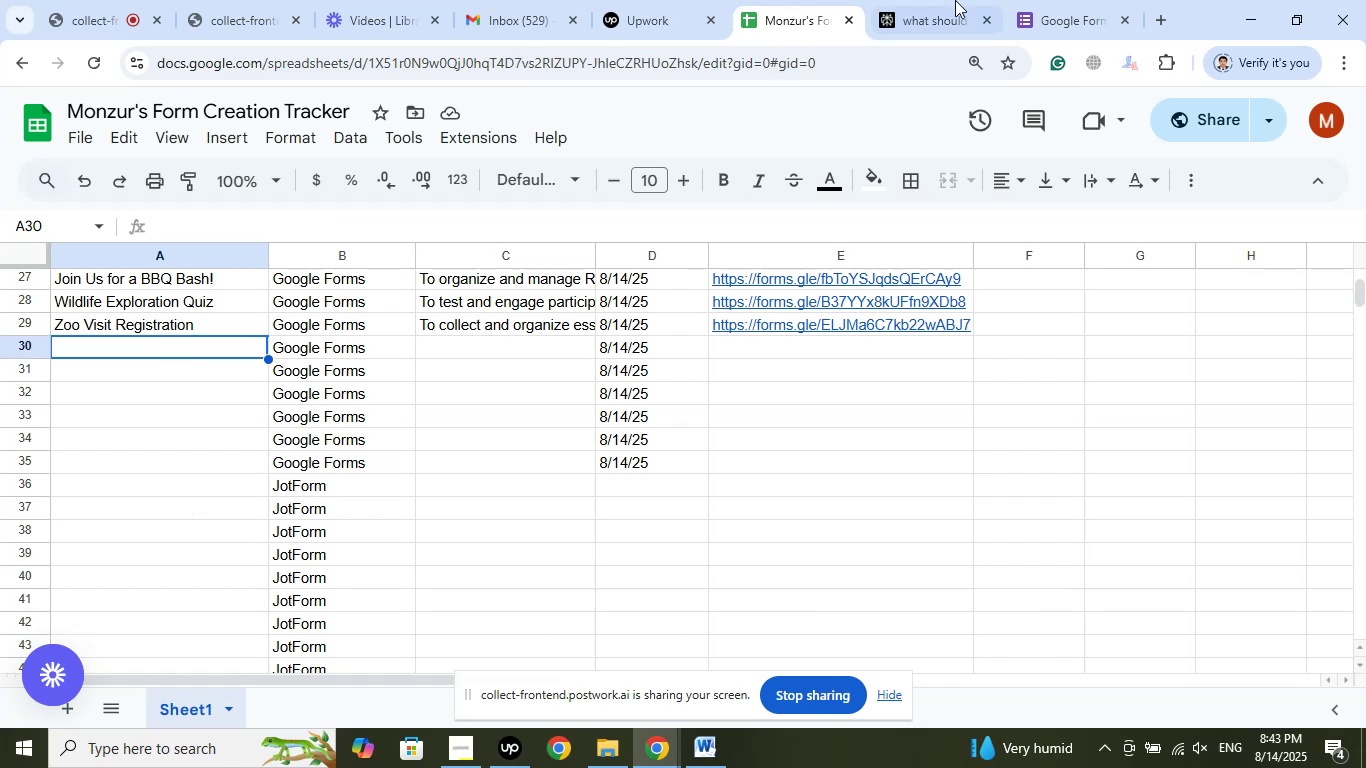 
left_click([948, 0])
 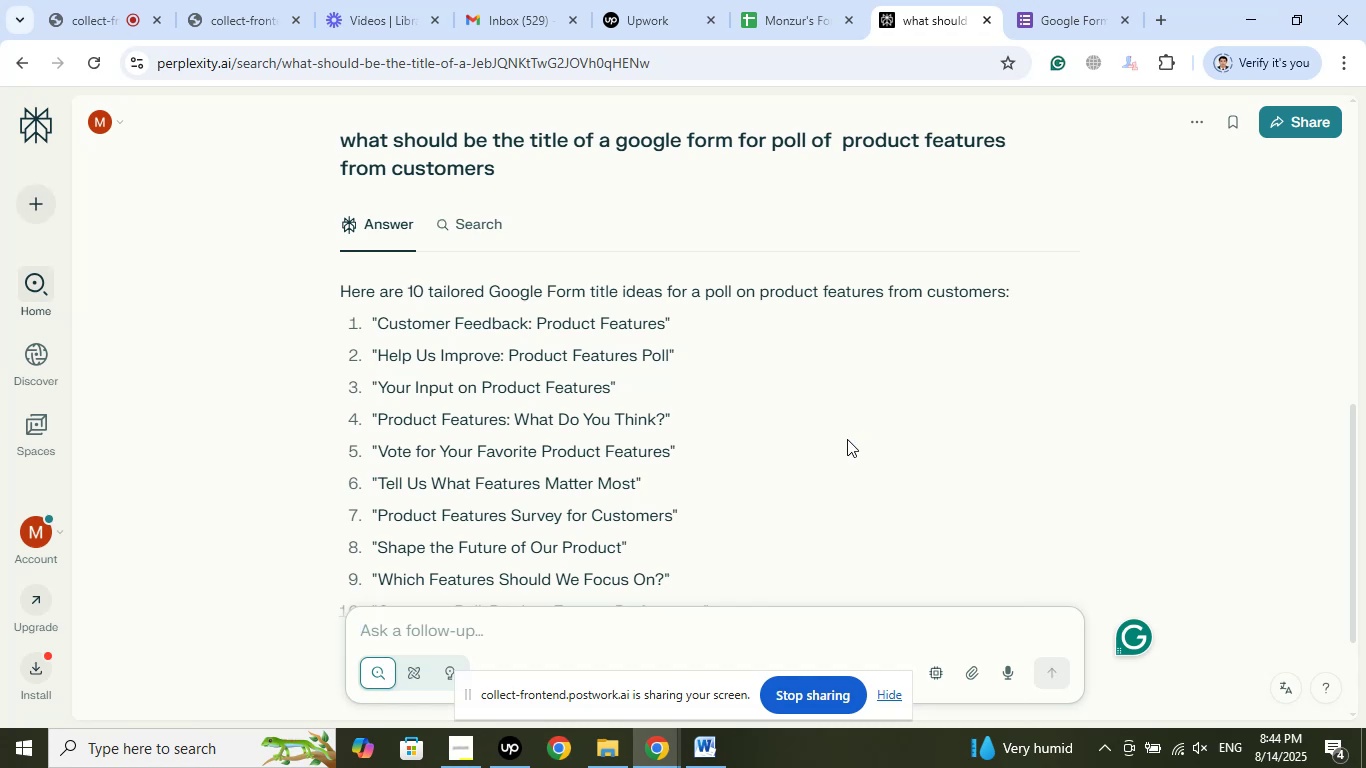 
wait(21.6)
 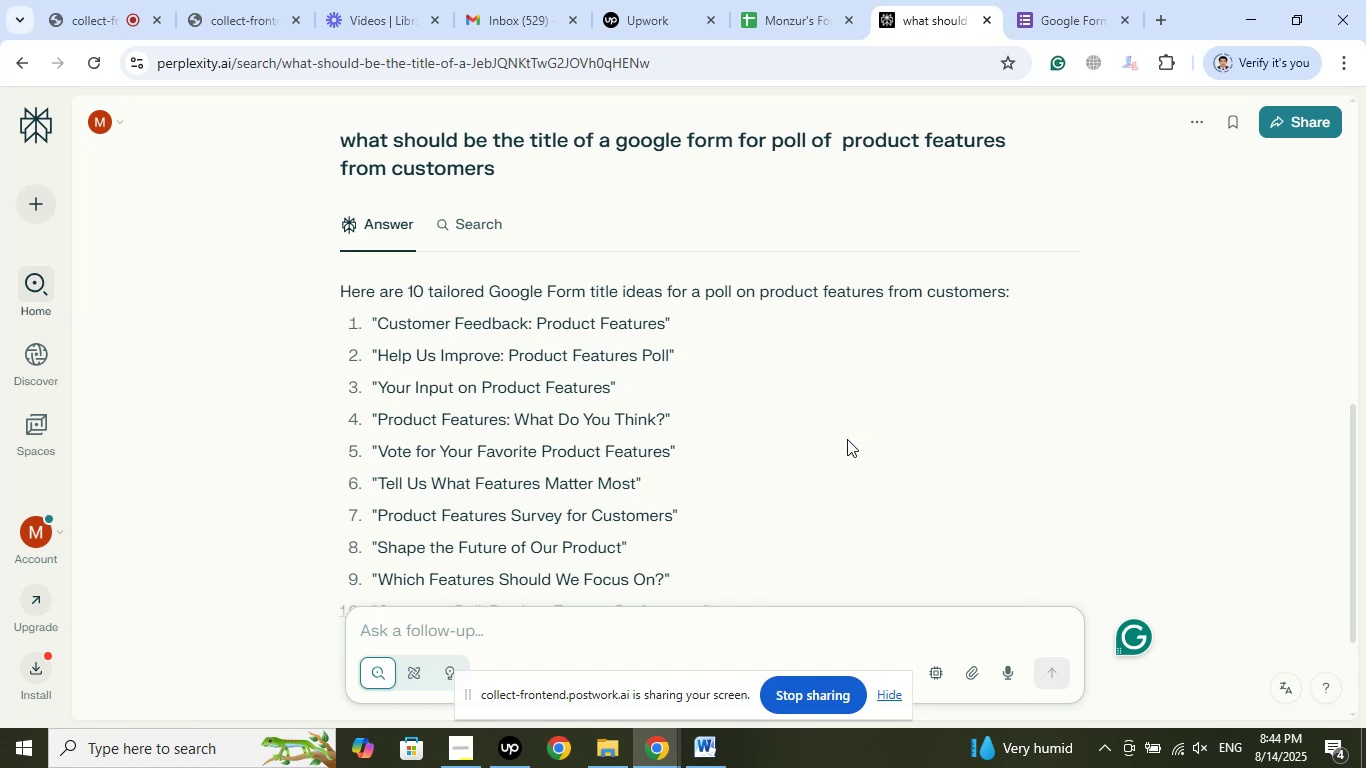 
scroll: coordinate [847, 432], scroll_direction: down, amount: 3.0
 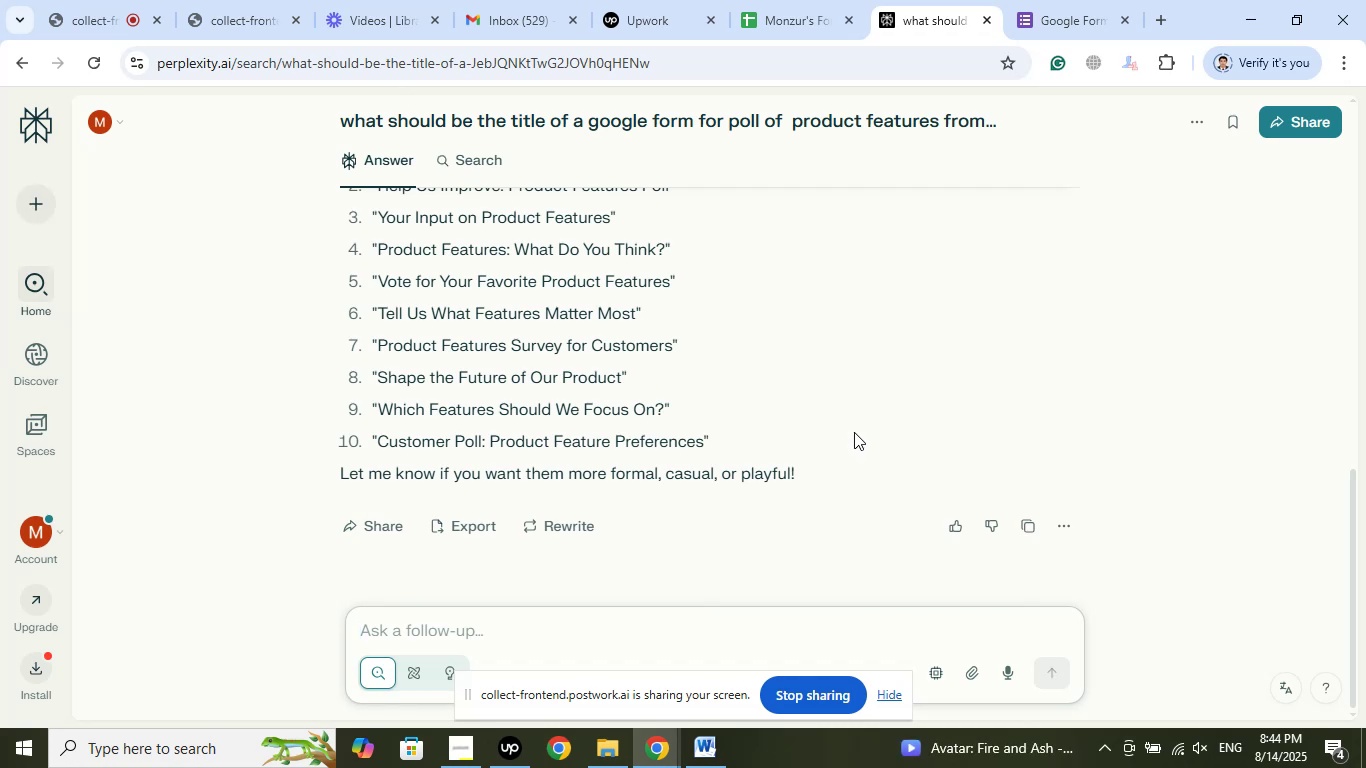 
wait(21.29)
 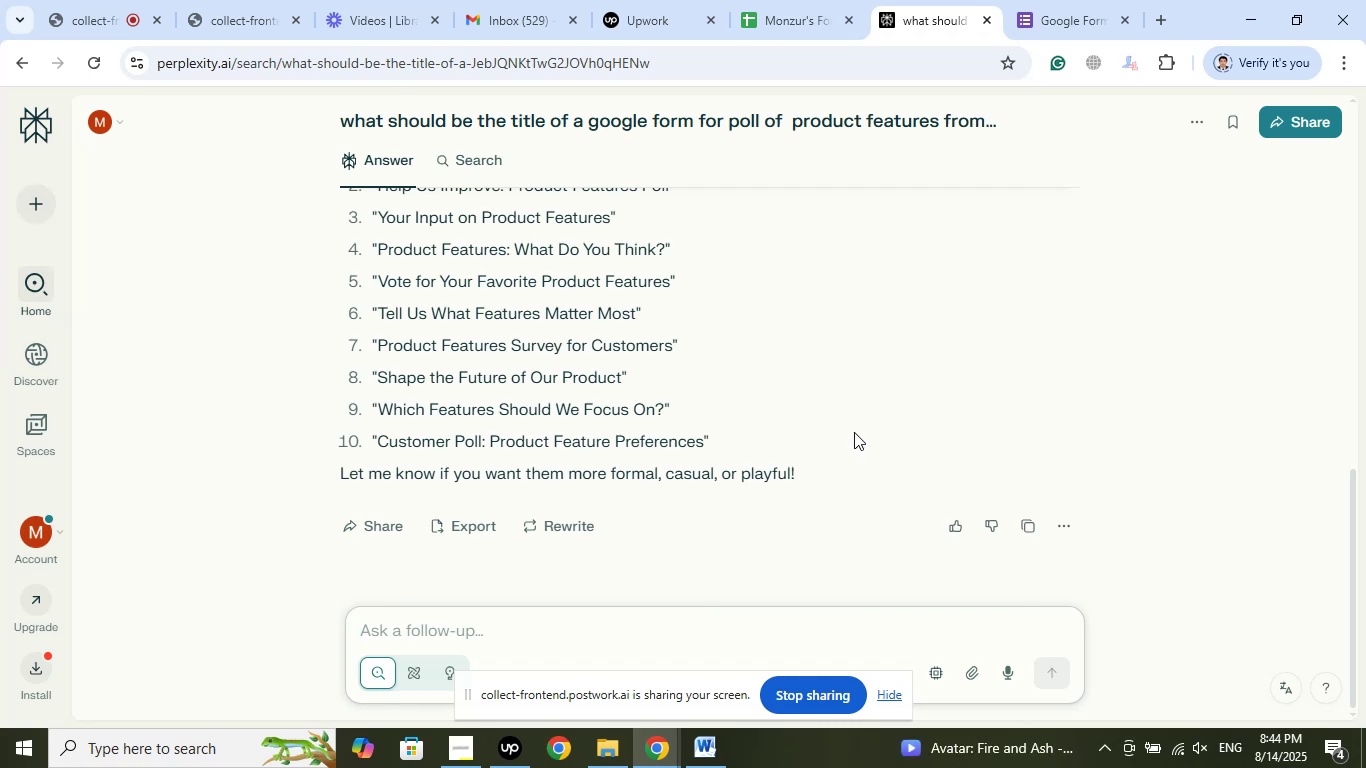 
left_click_drag(start_coordinate=[702, 444], to_coordinate=[379, 440])
 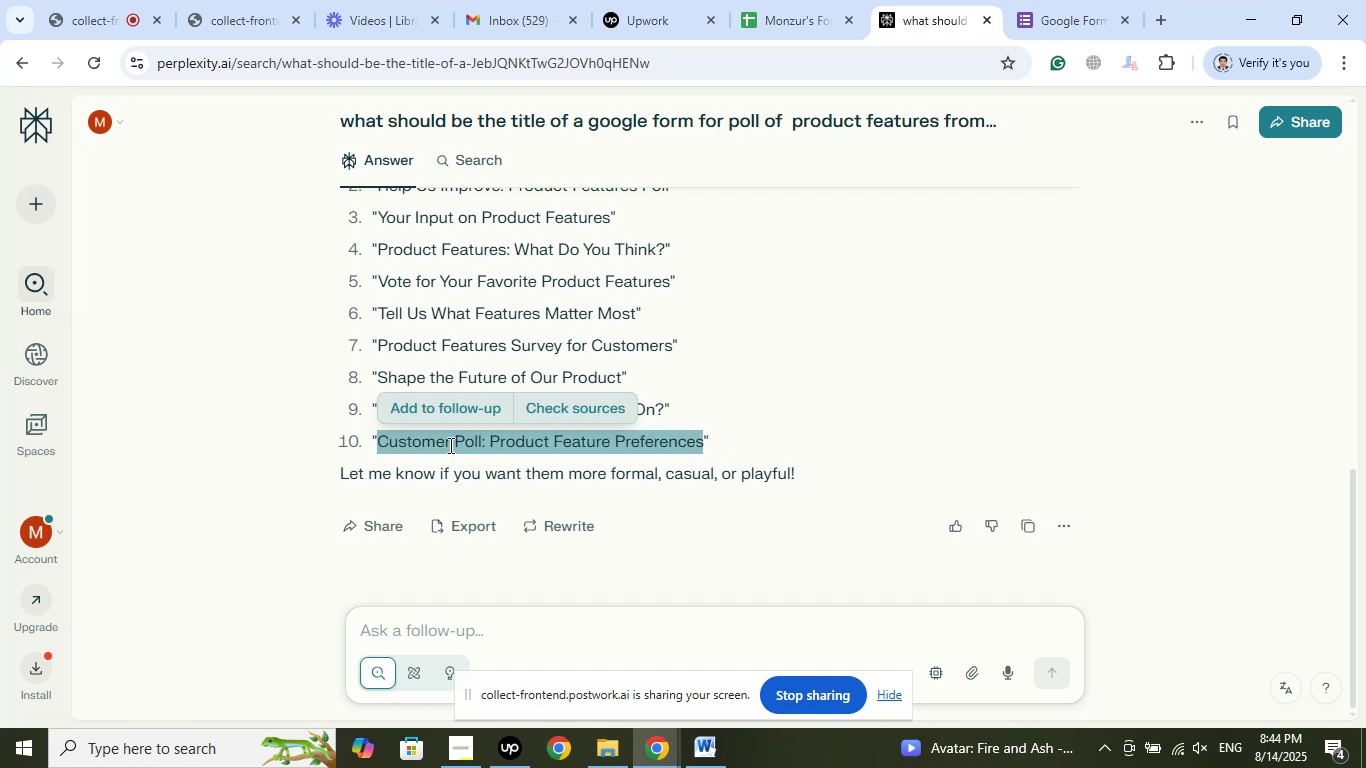 
right_click([449, 445])
 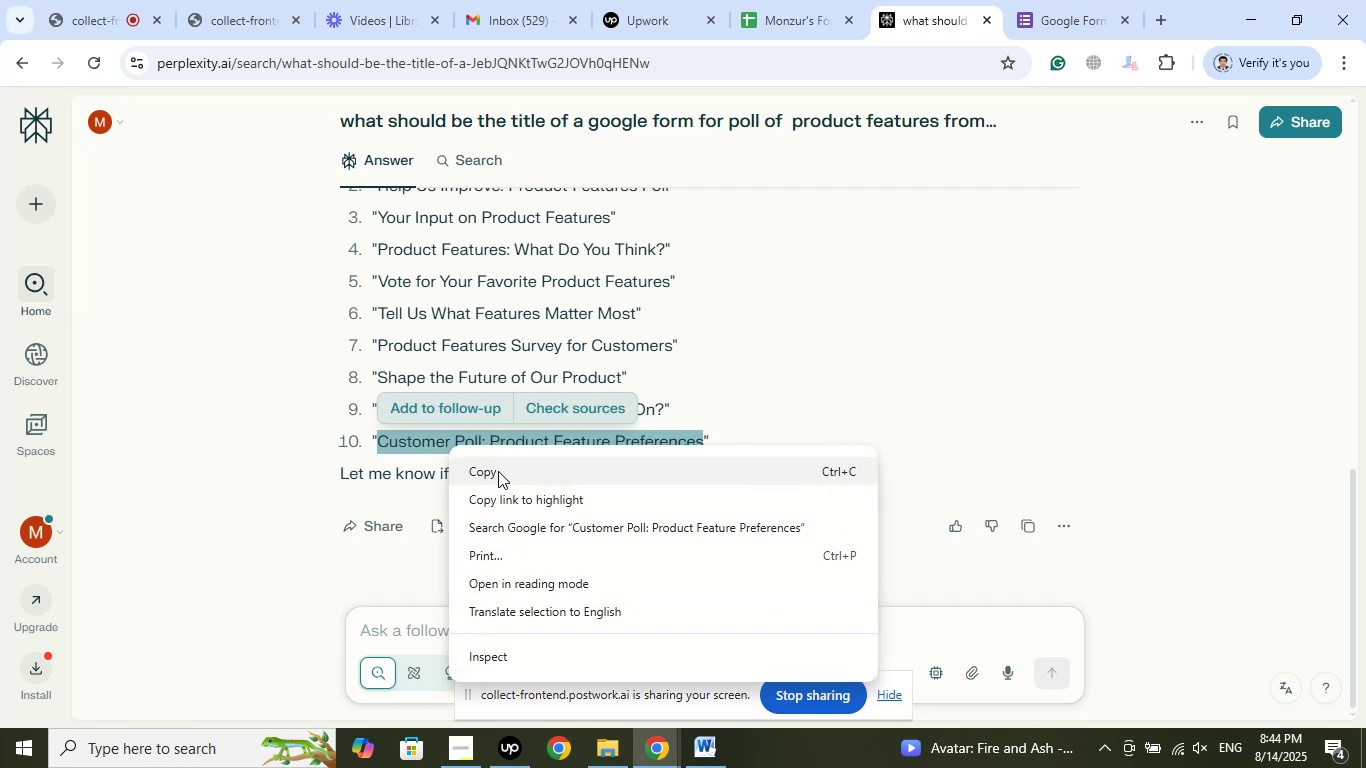 
left_click([498, 471])
 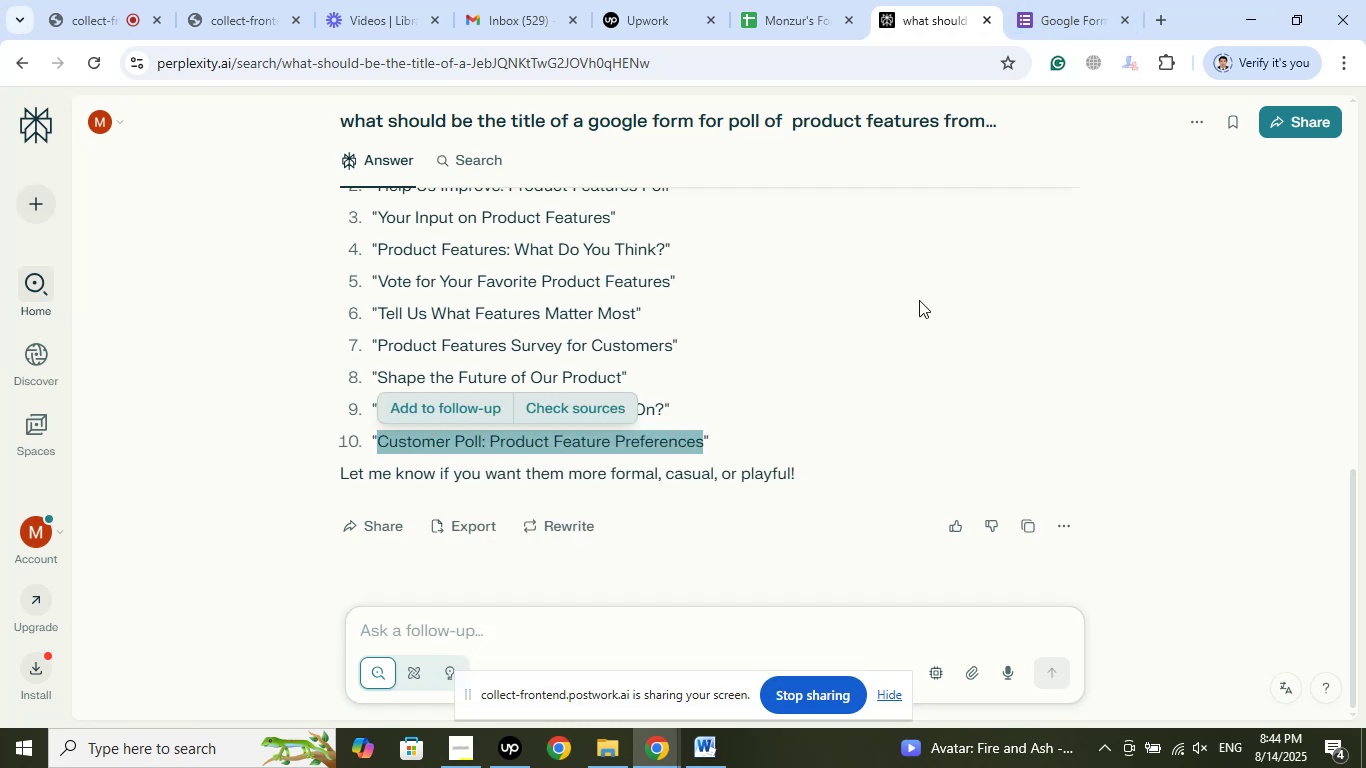 
left_click([1043, 0])
 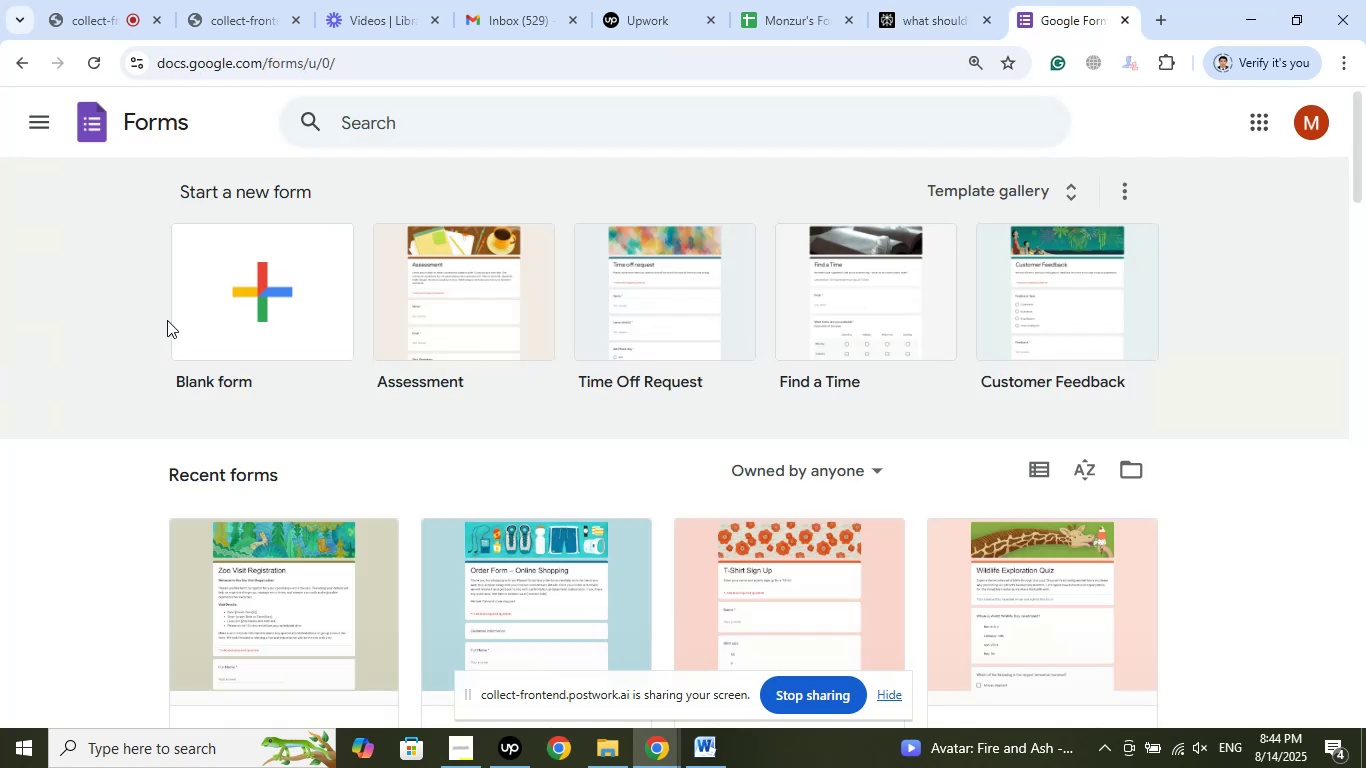 
left_click([207, 302])
 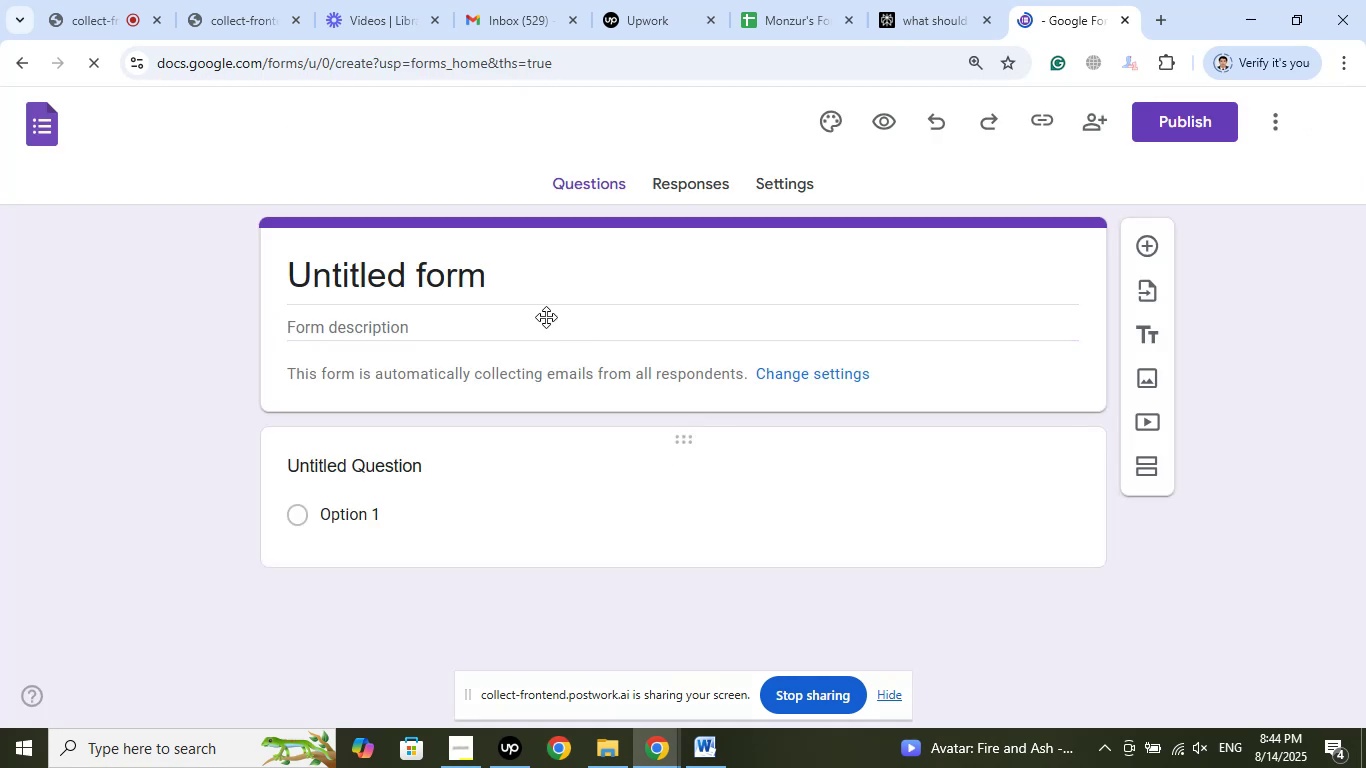 
left_click([526, 275])
 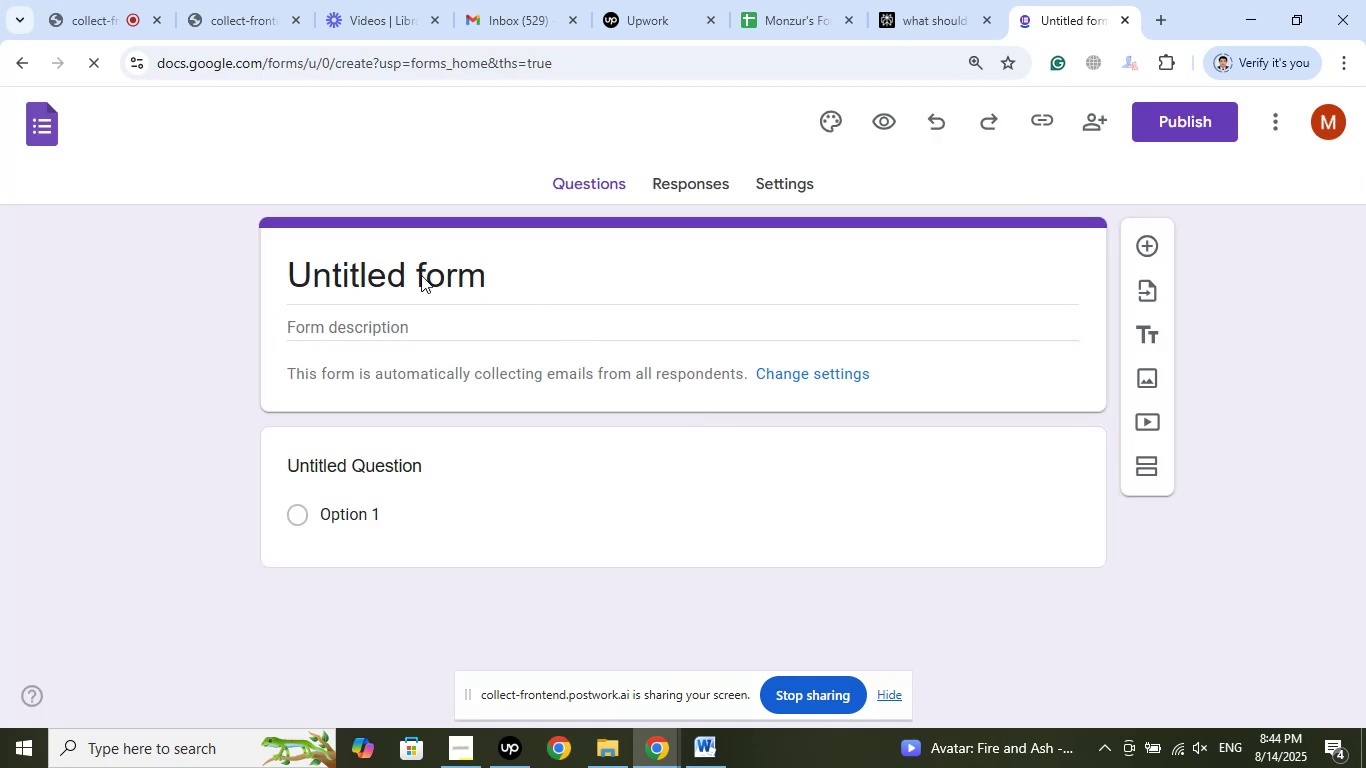 
left_click([420, 274])
 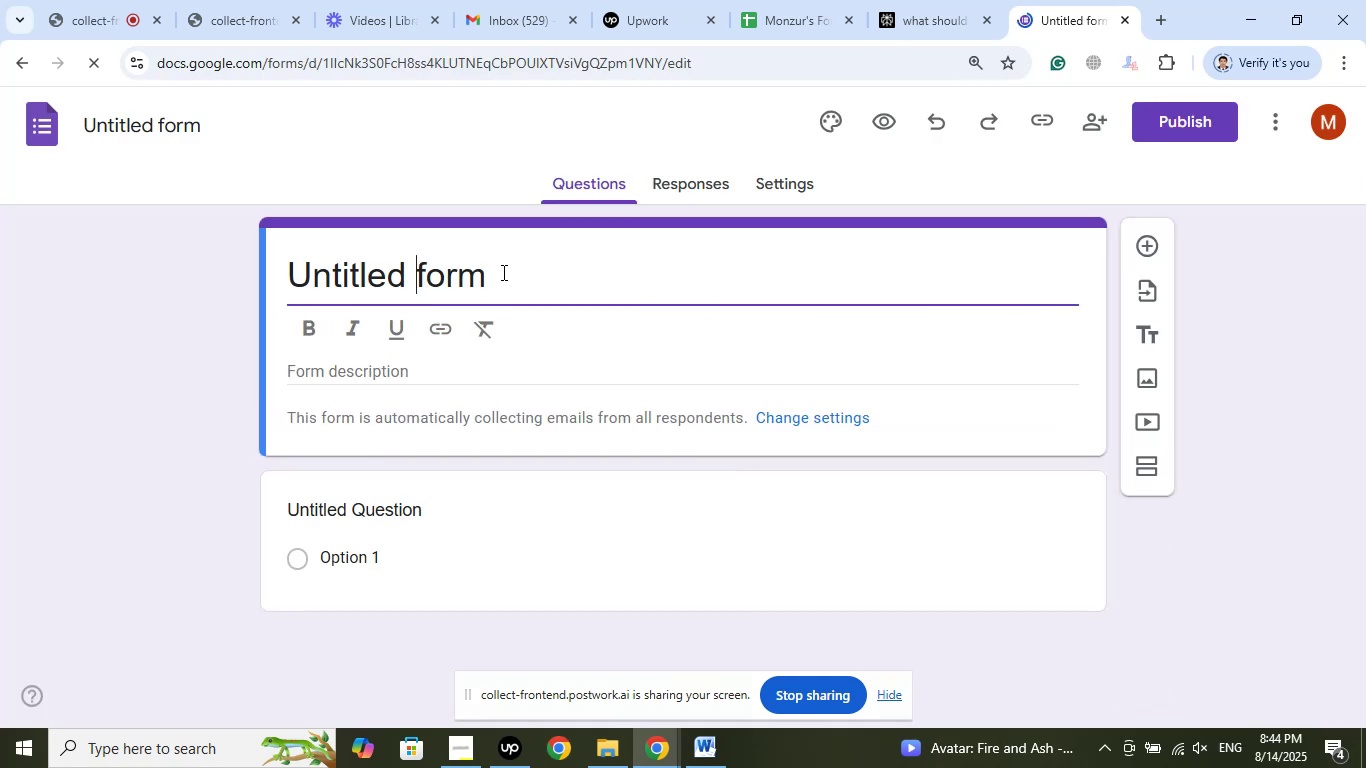 
left_click_drag(start_coordinate=[514, 272], to_coordinate=[175, 272])
 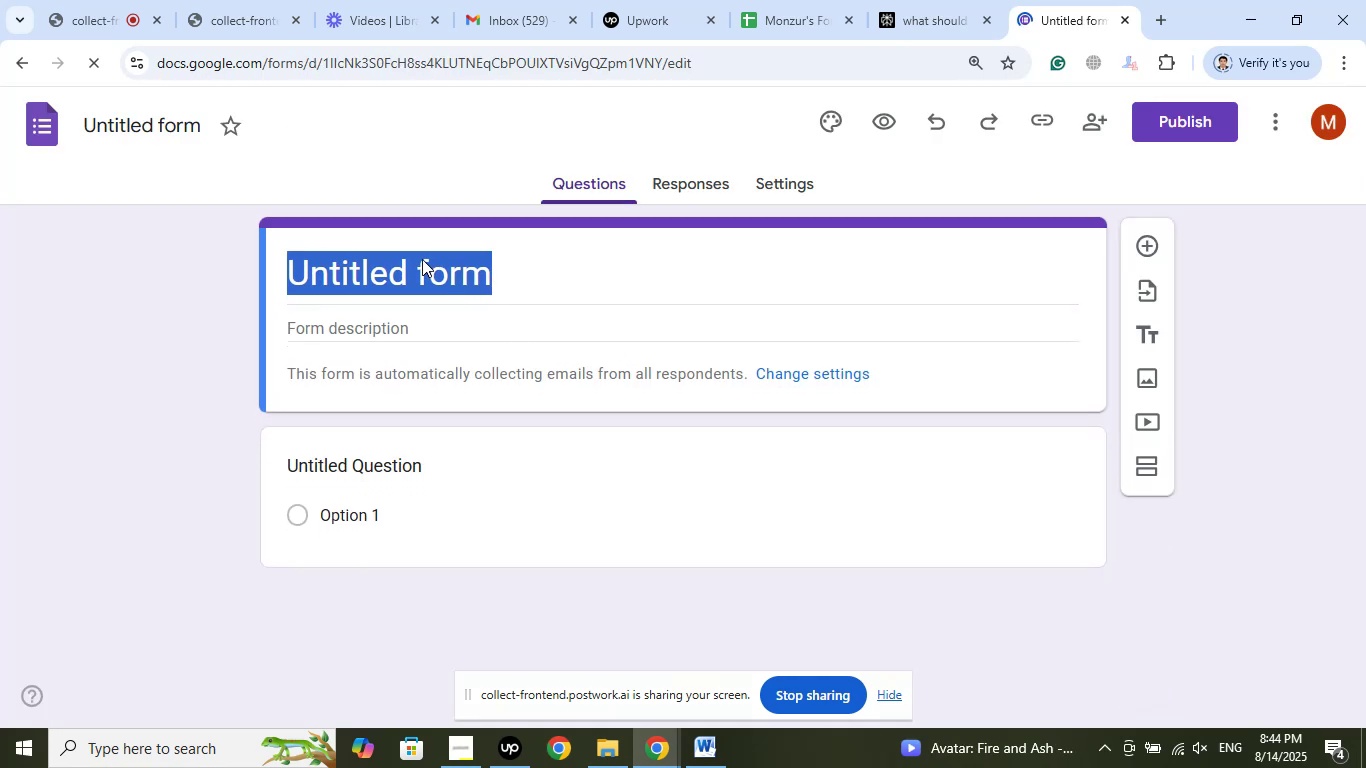 
right_click([419, 276])
 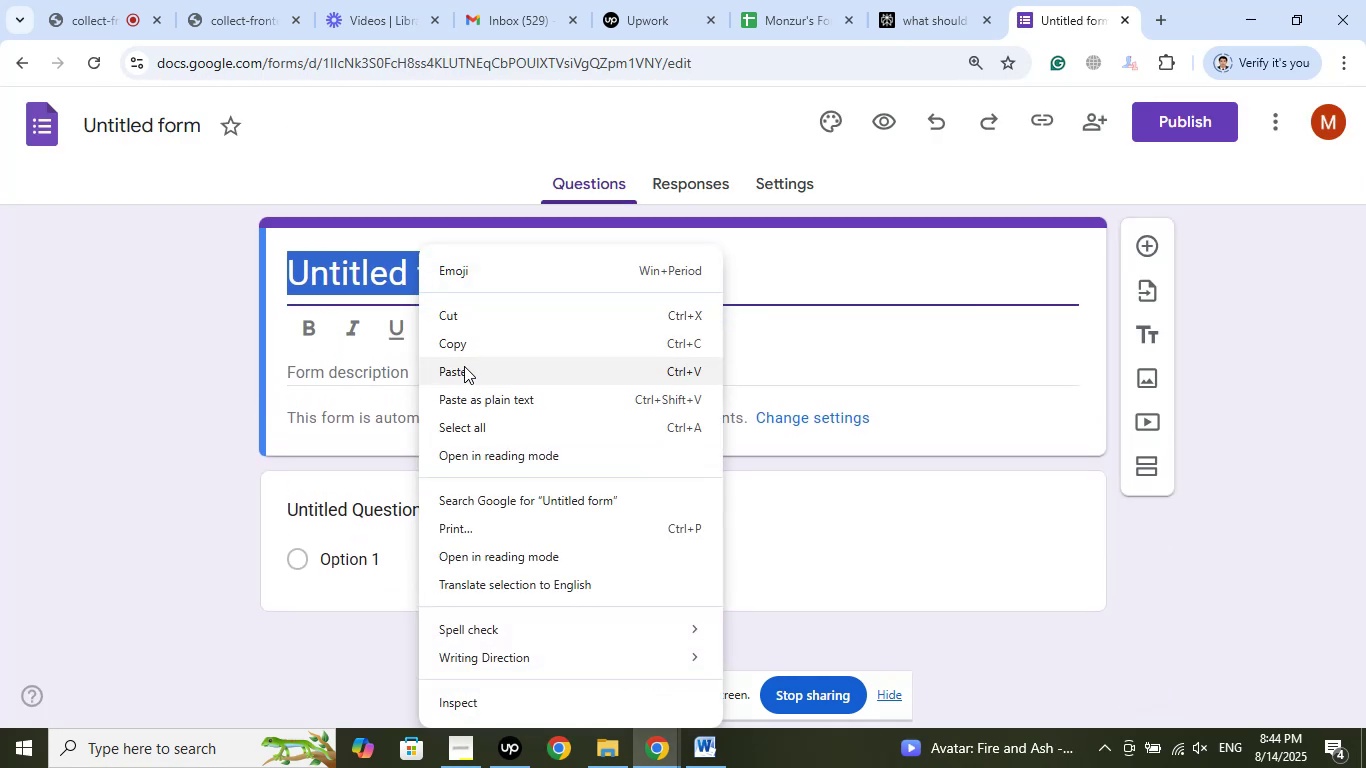 
left_click([464, 366])
 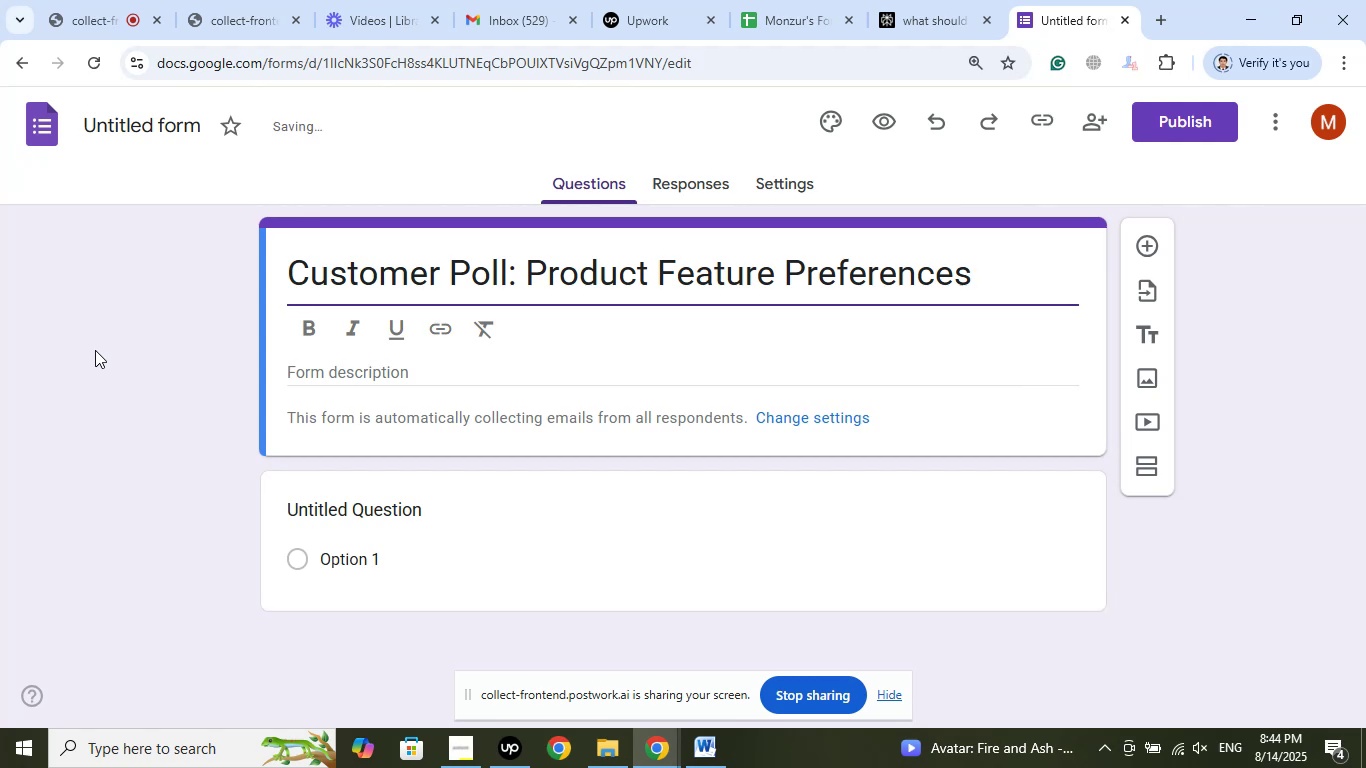 
left_click([95, 350])
 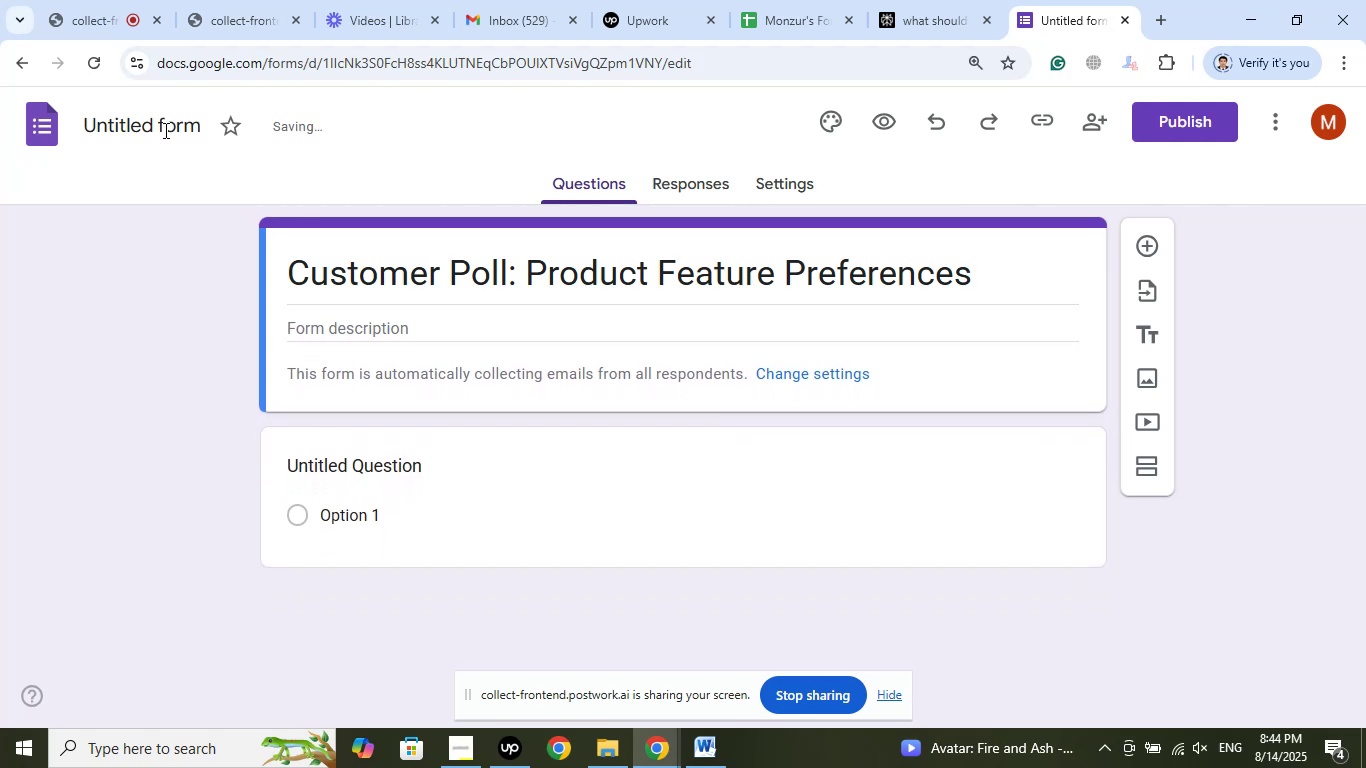 
left_click([164, 127])
 